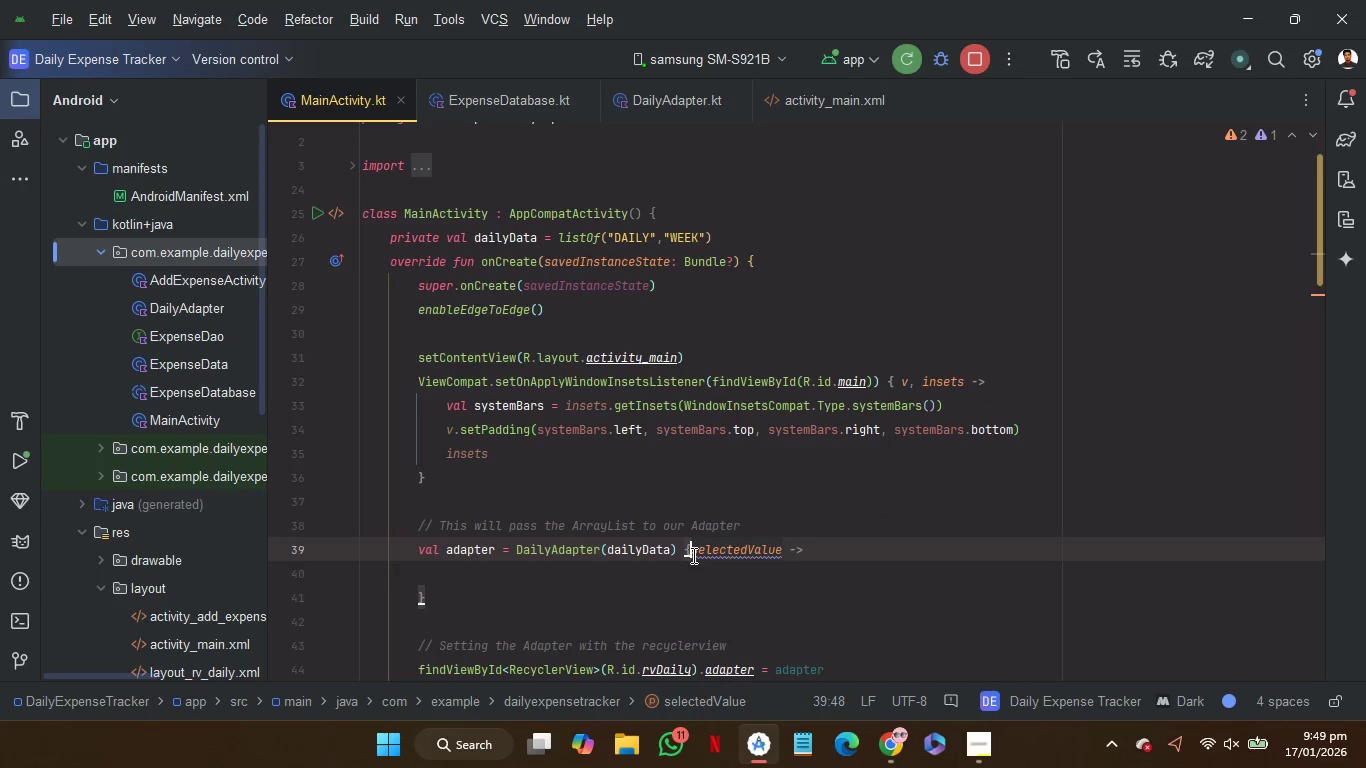 
key(Space)
 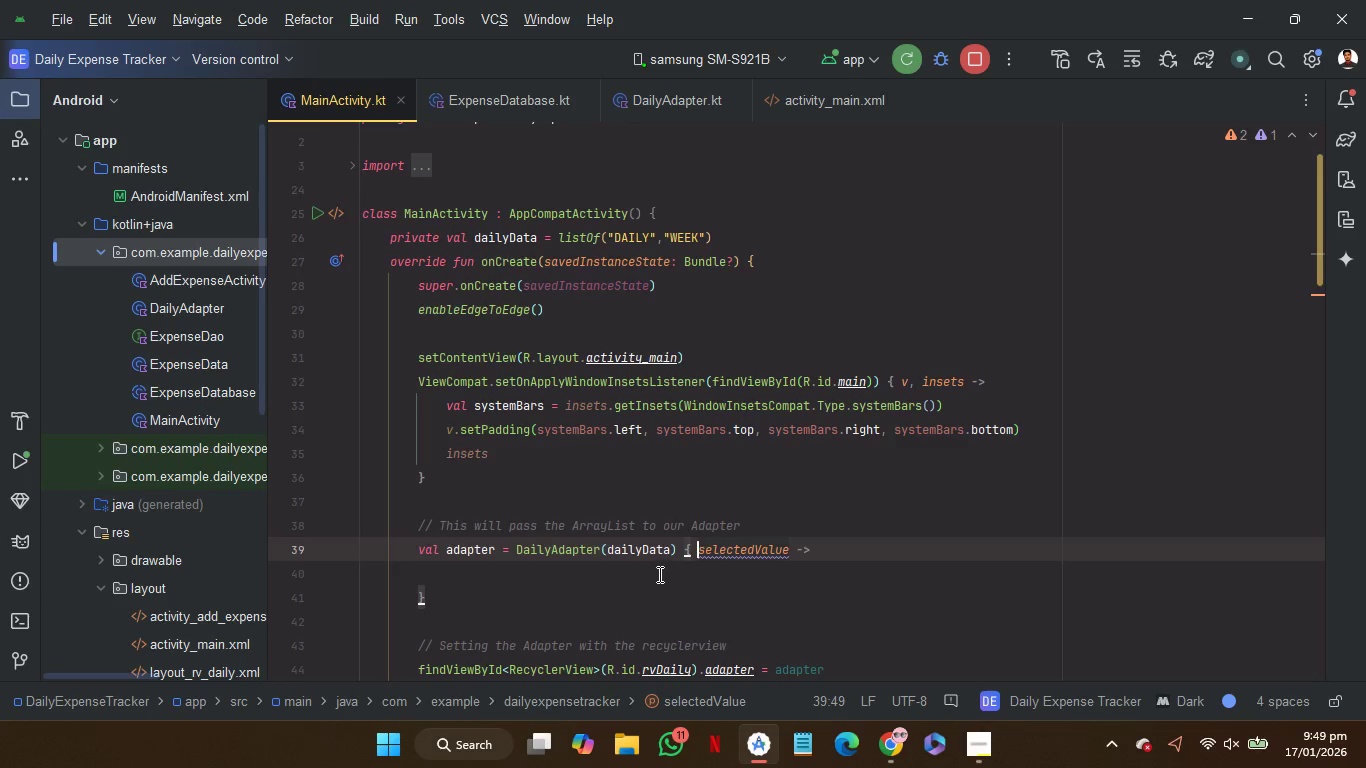 
left_click([658, 574])
 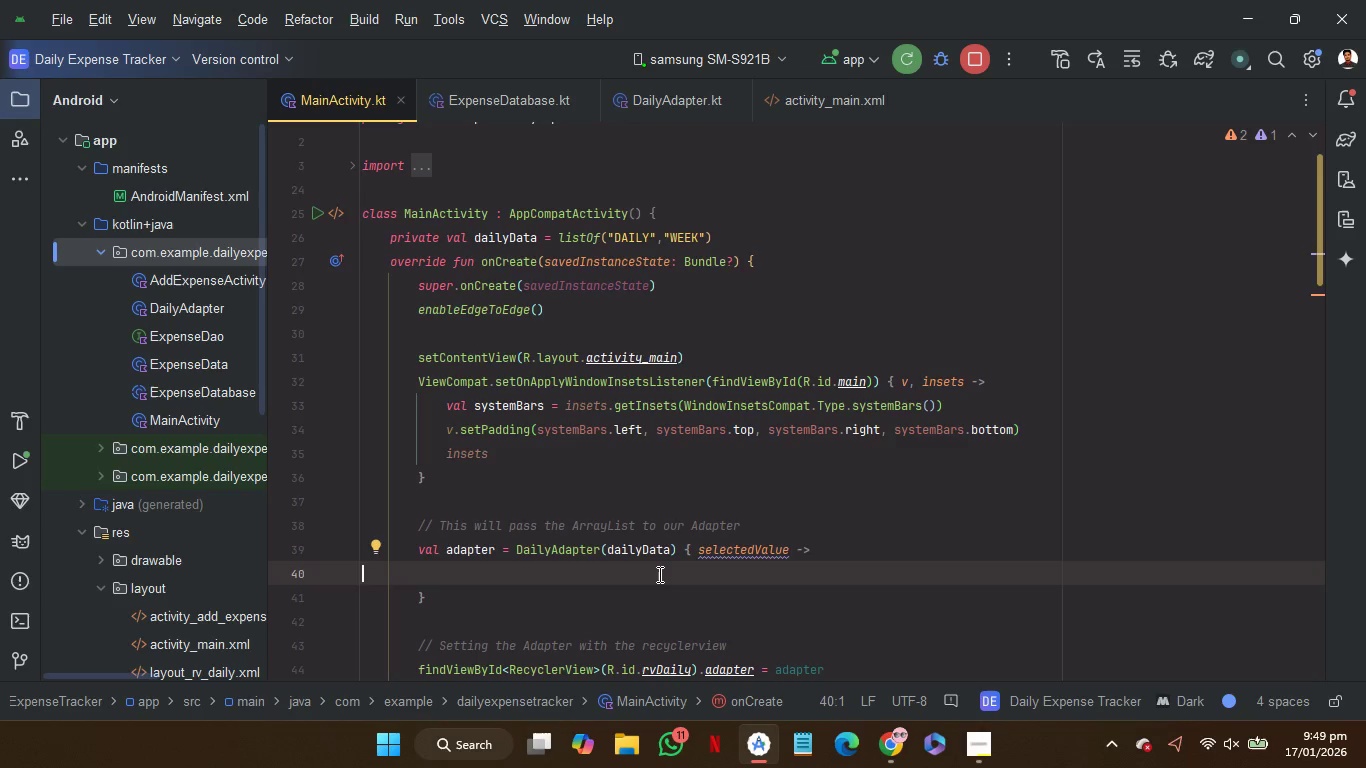 
key(Backspace)
 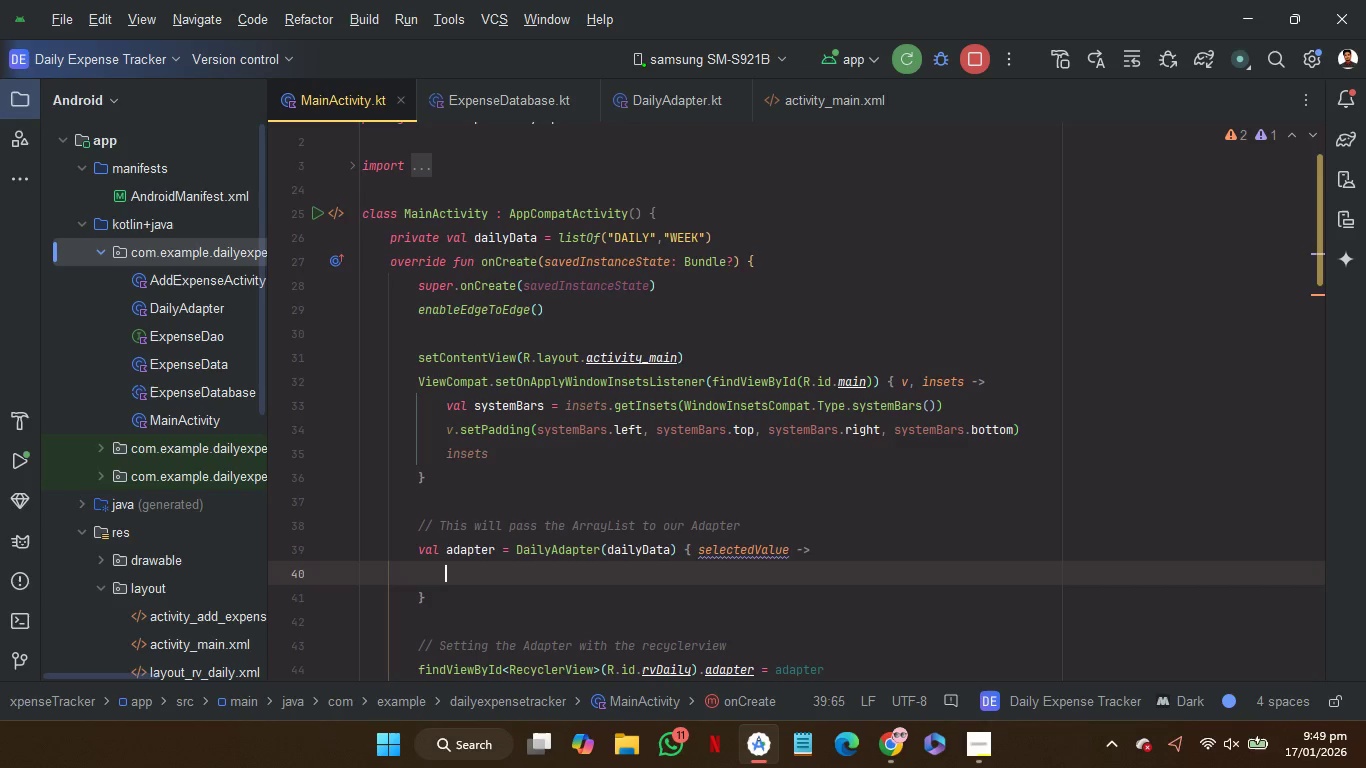 
key(Enter)
 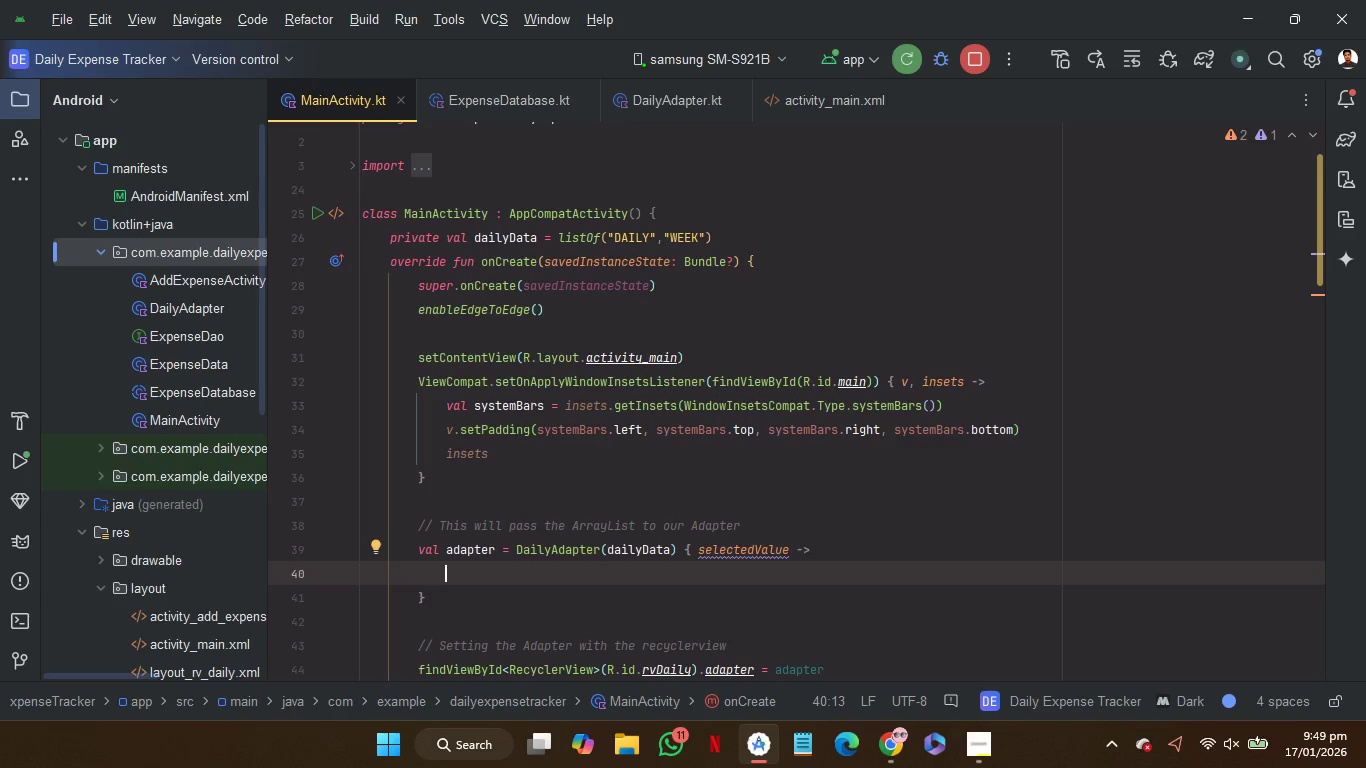 
type(when)
 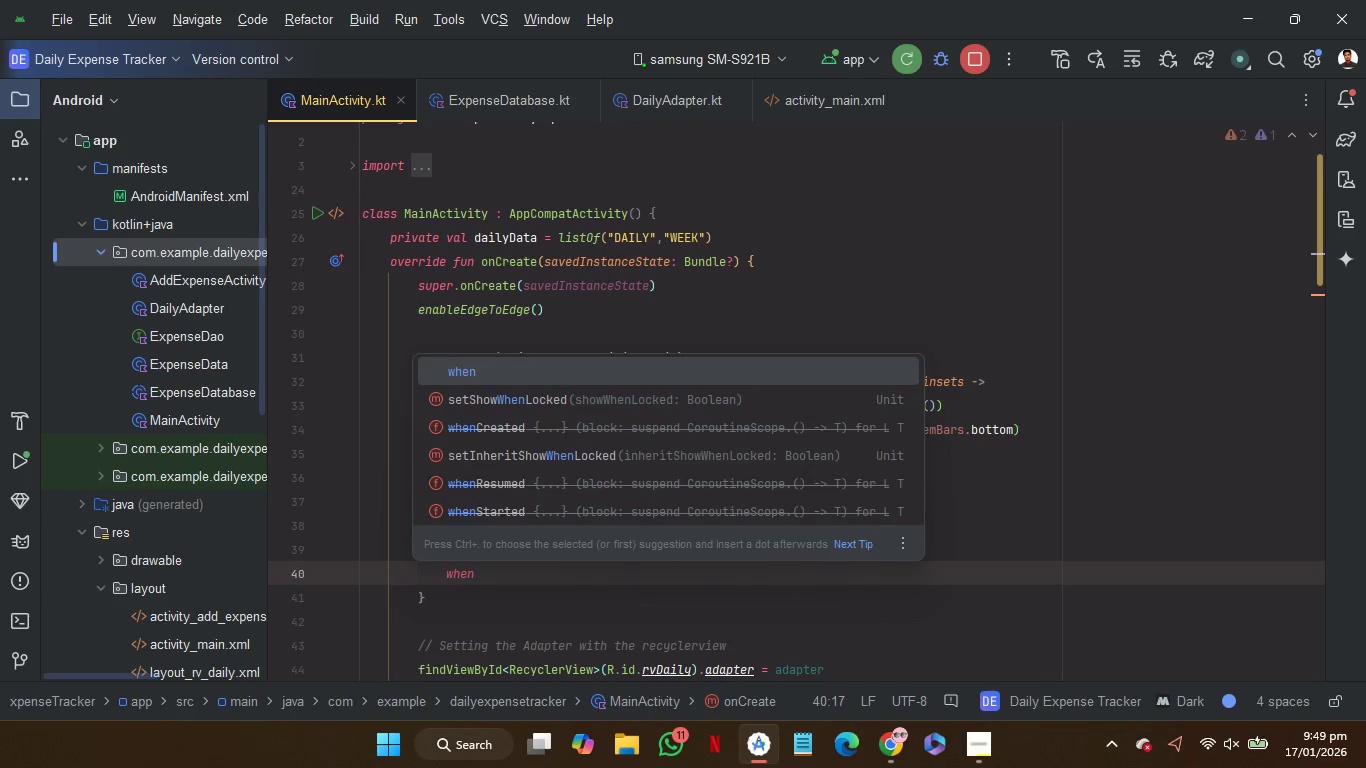 
key(Enter)
 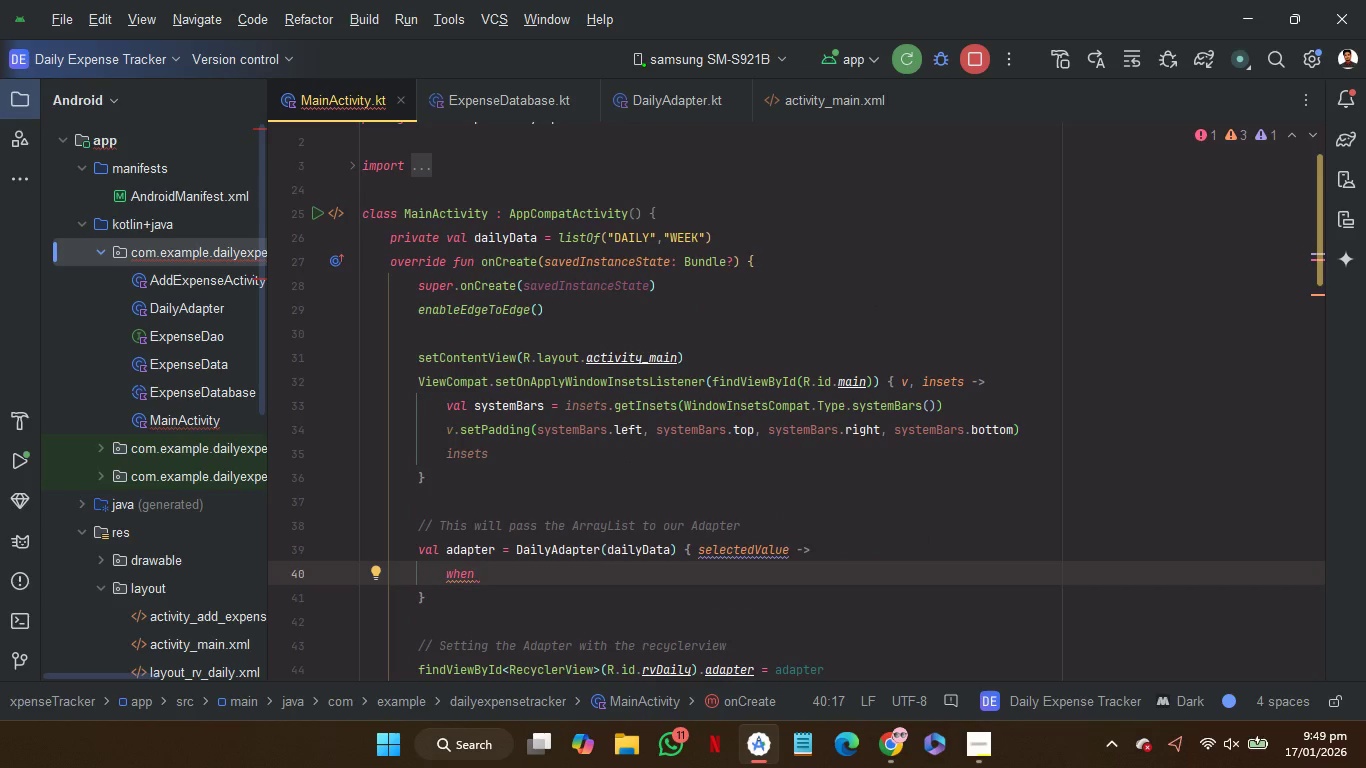 
type((se)
 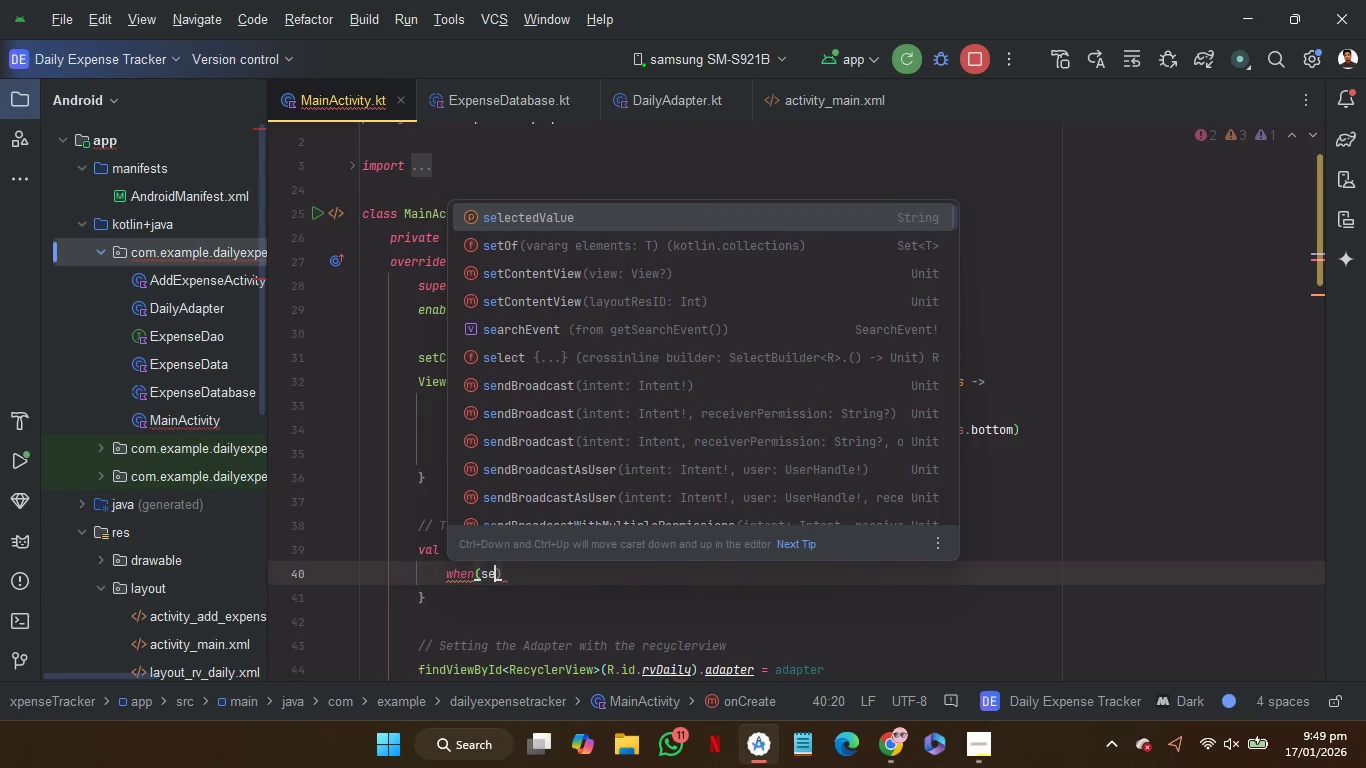 
key(Enter)
 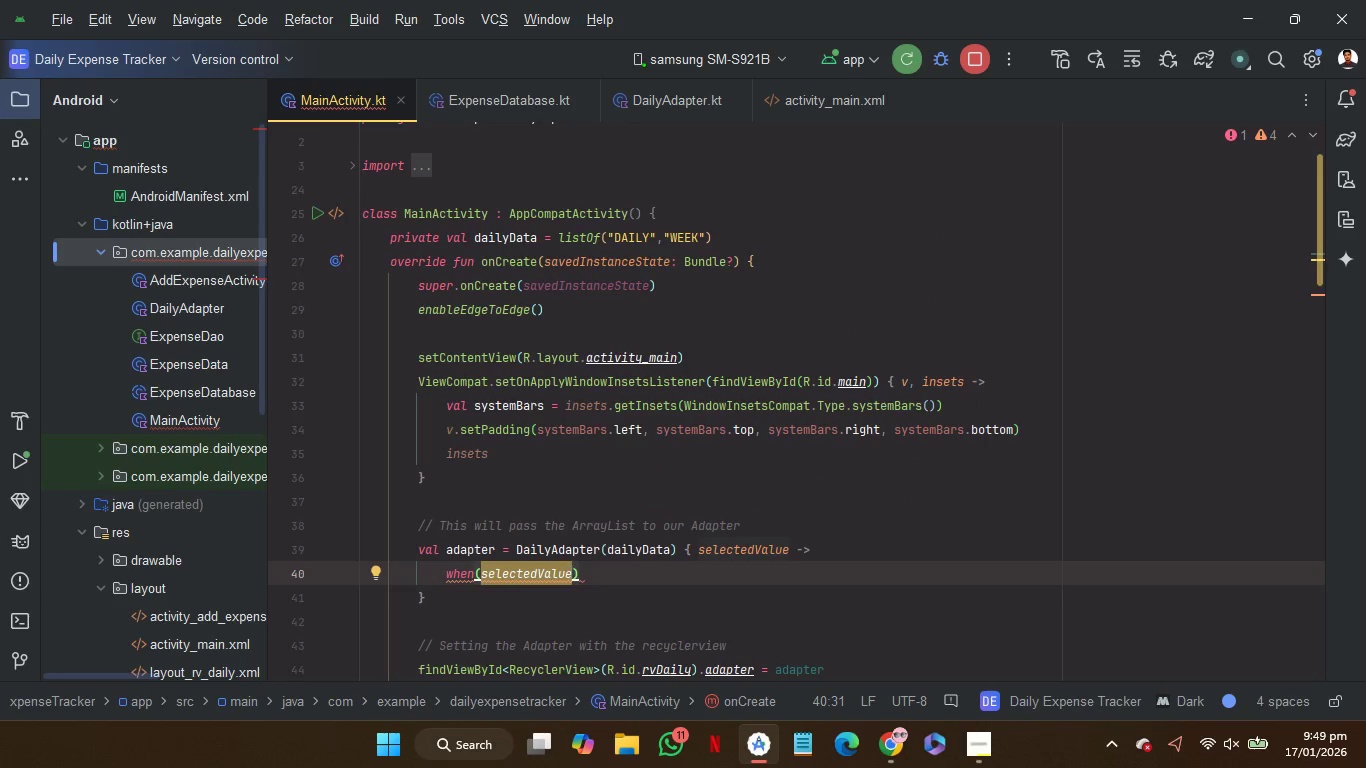 
key(ArrowRight)
 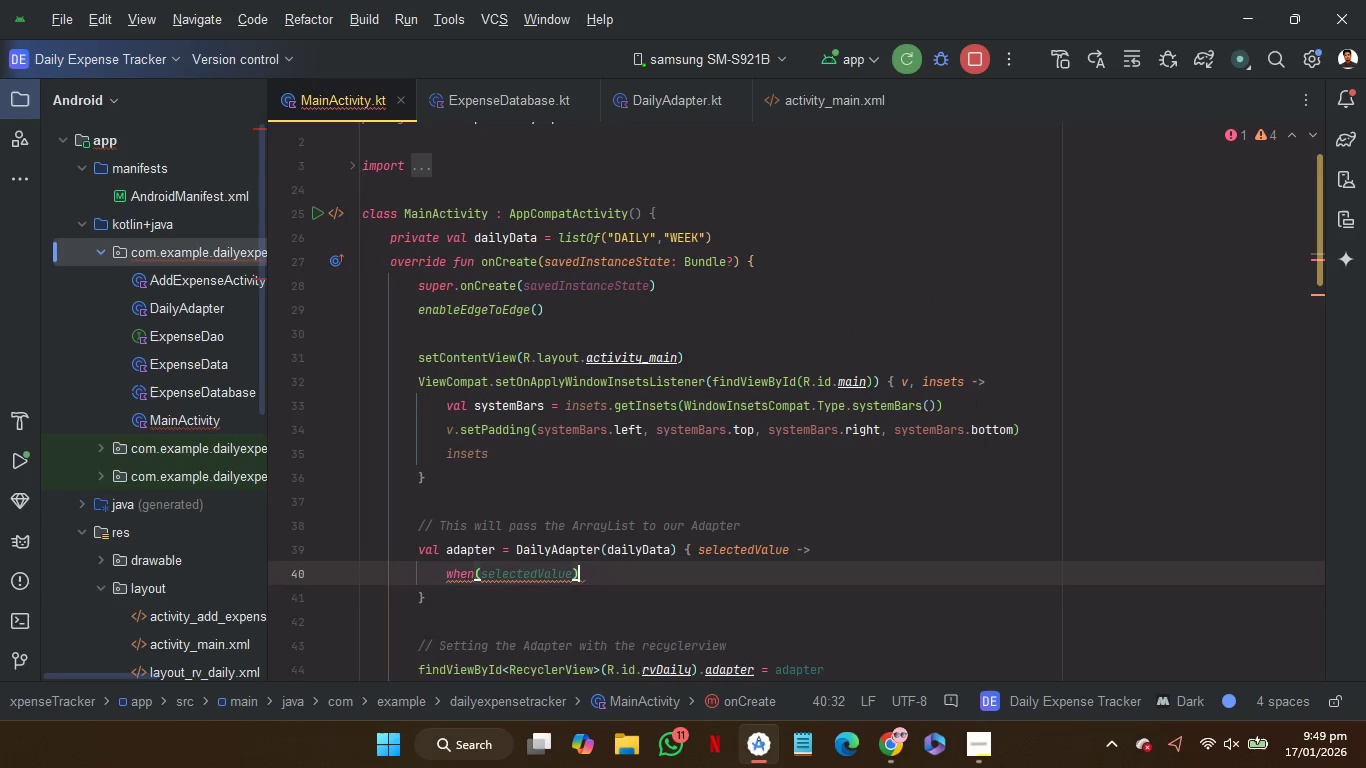 
key(Enter)
 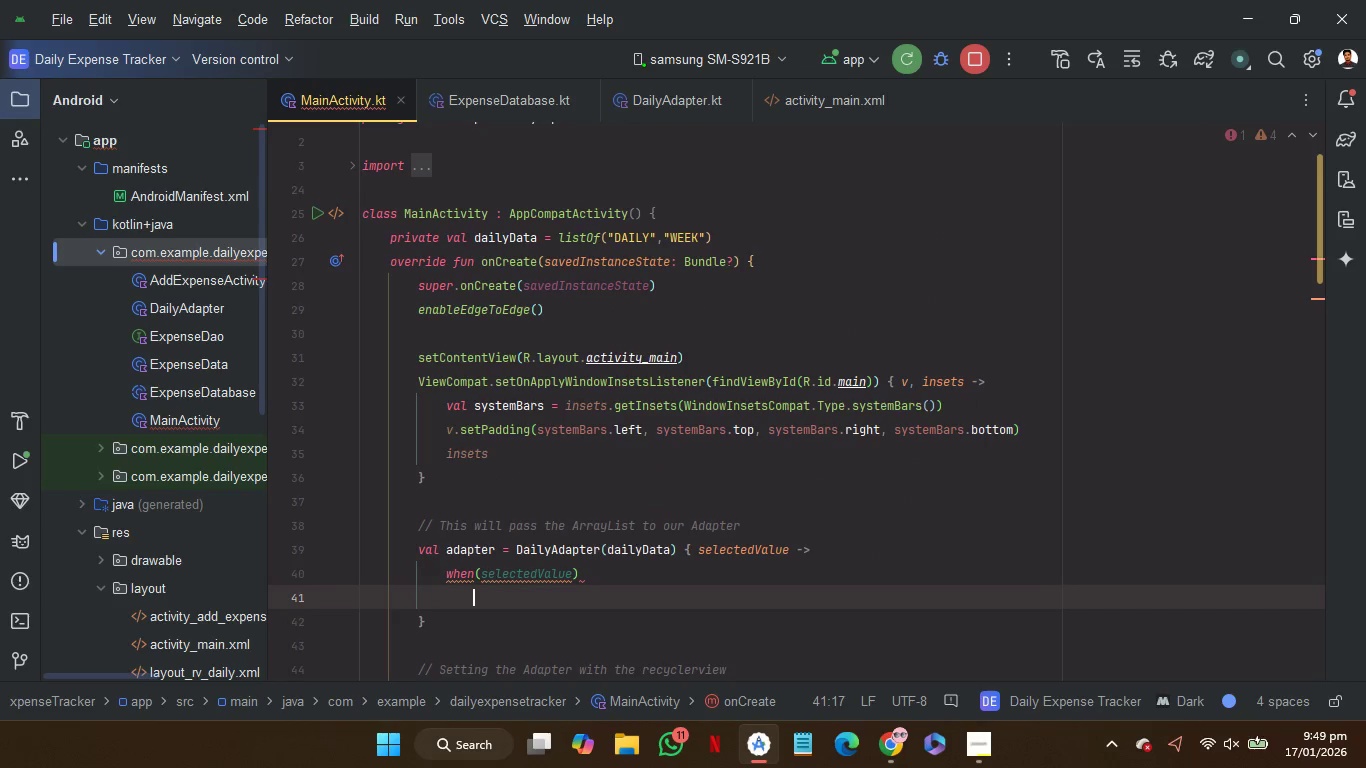 
key(Shift+Quote)
 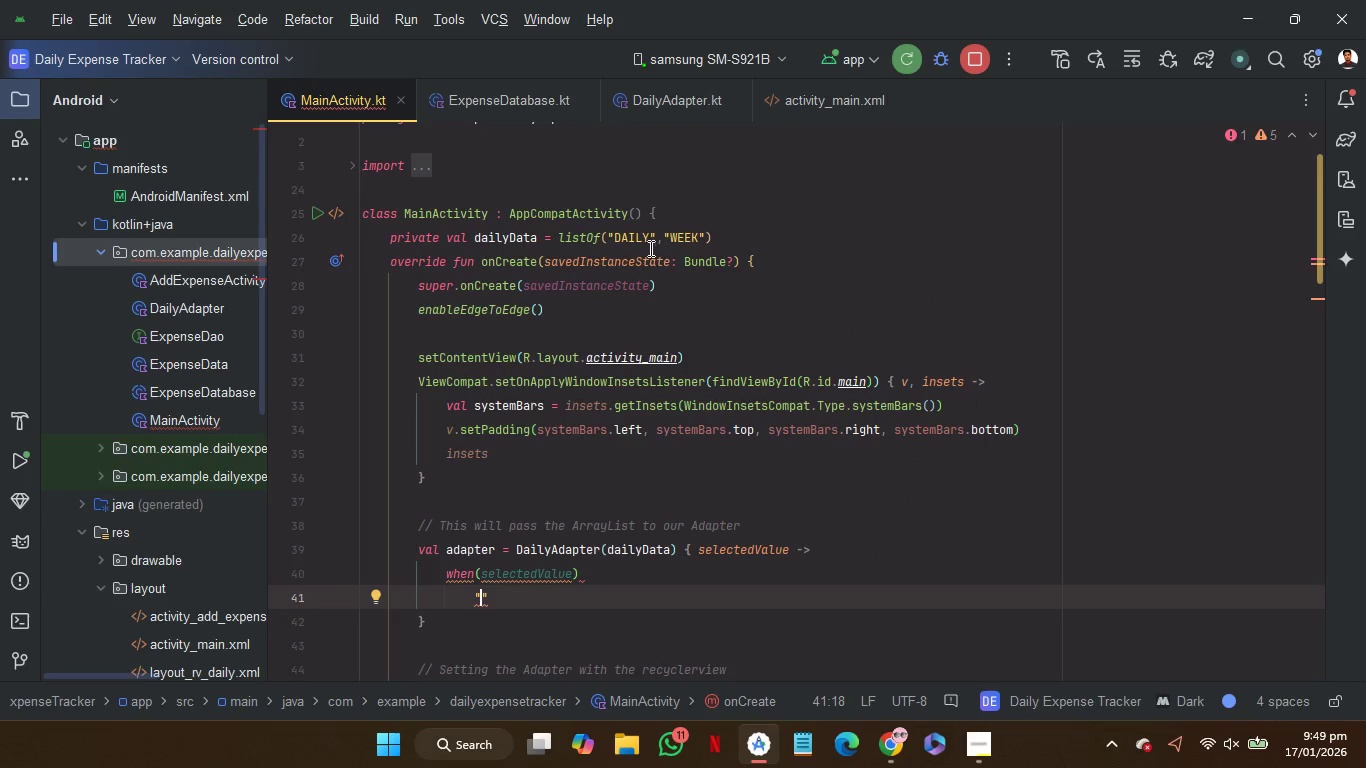 
double_click([631, 249])
 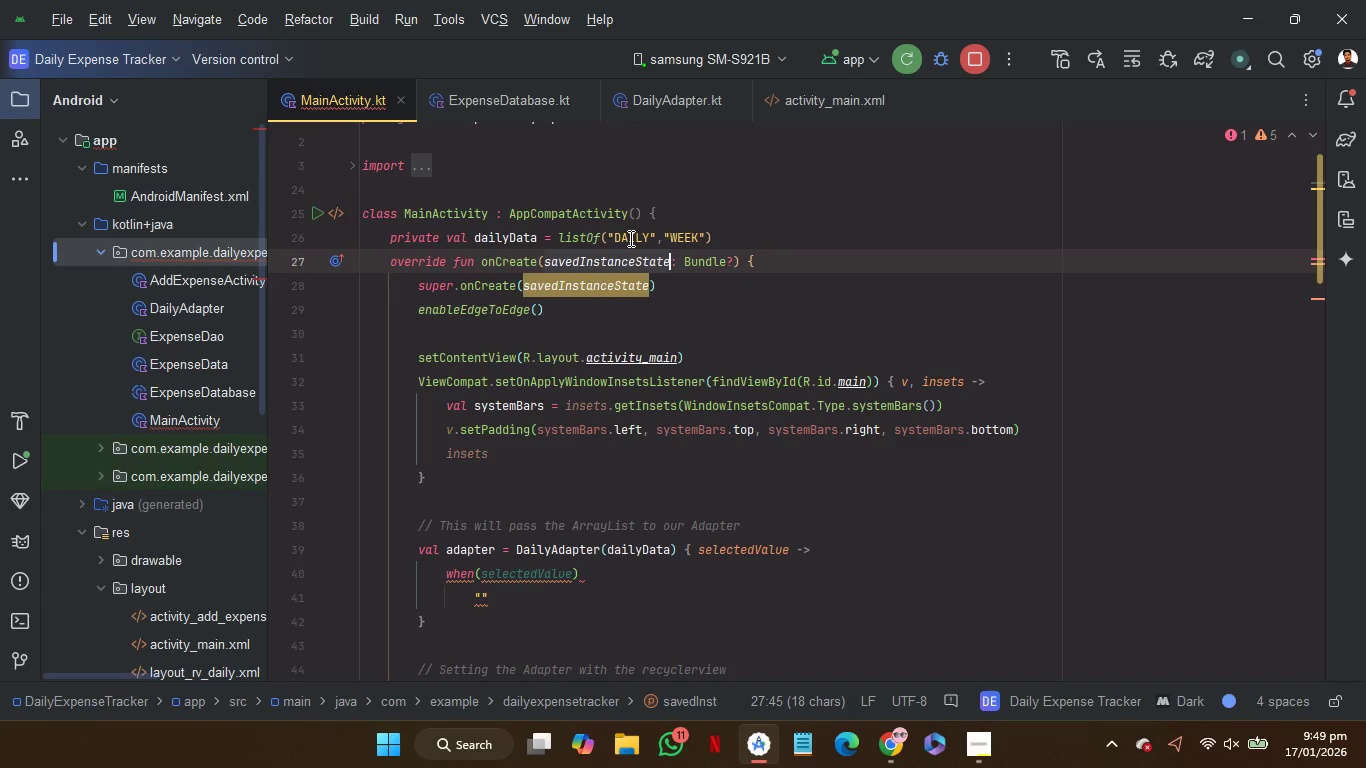 
double_click([629, 238])
 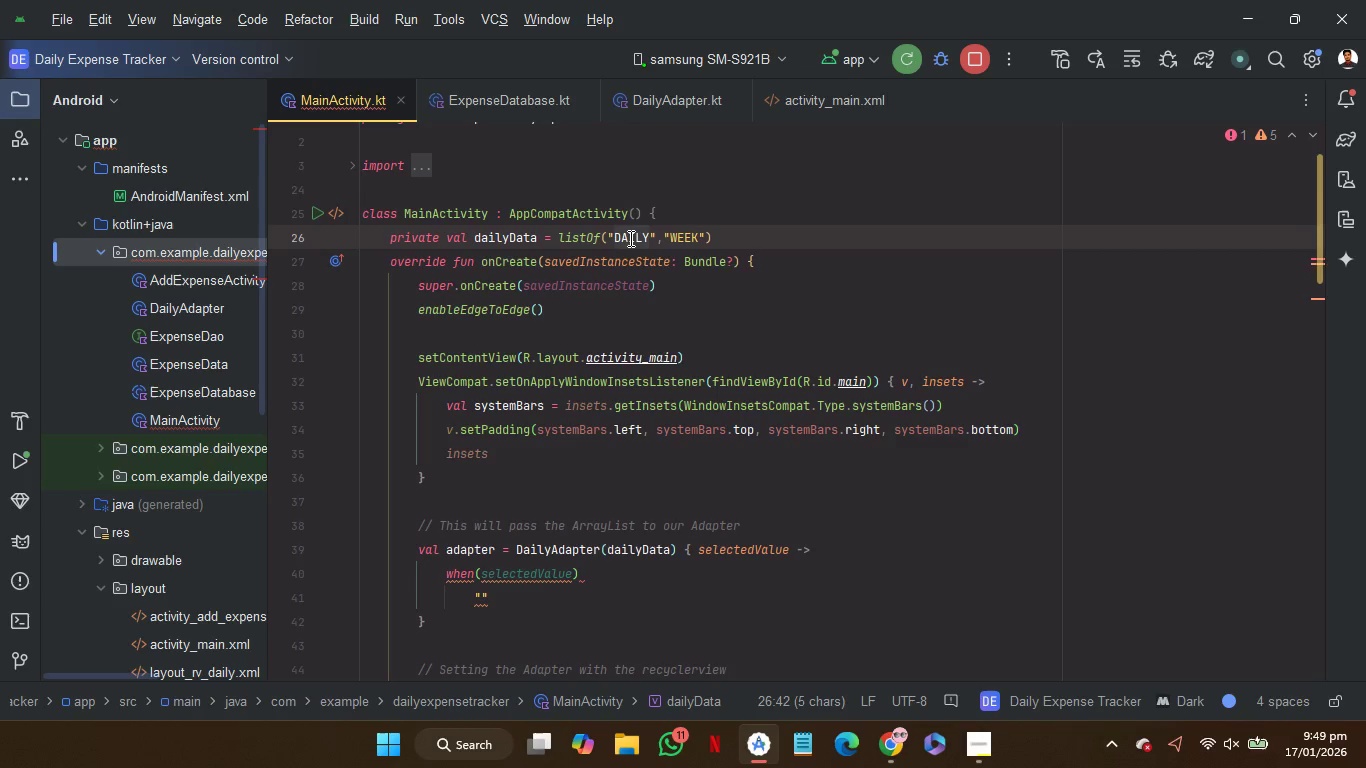 
key(Control+C)
 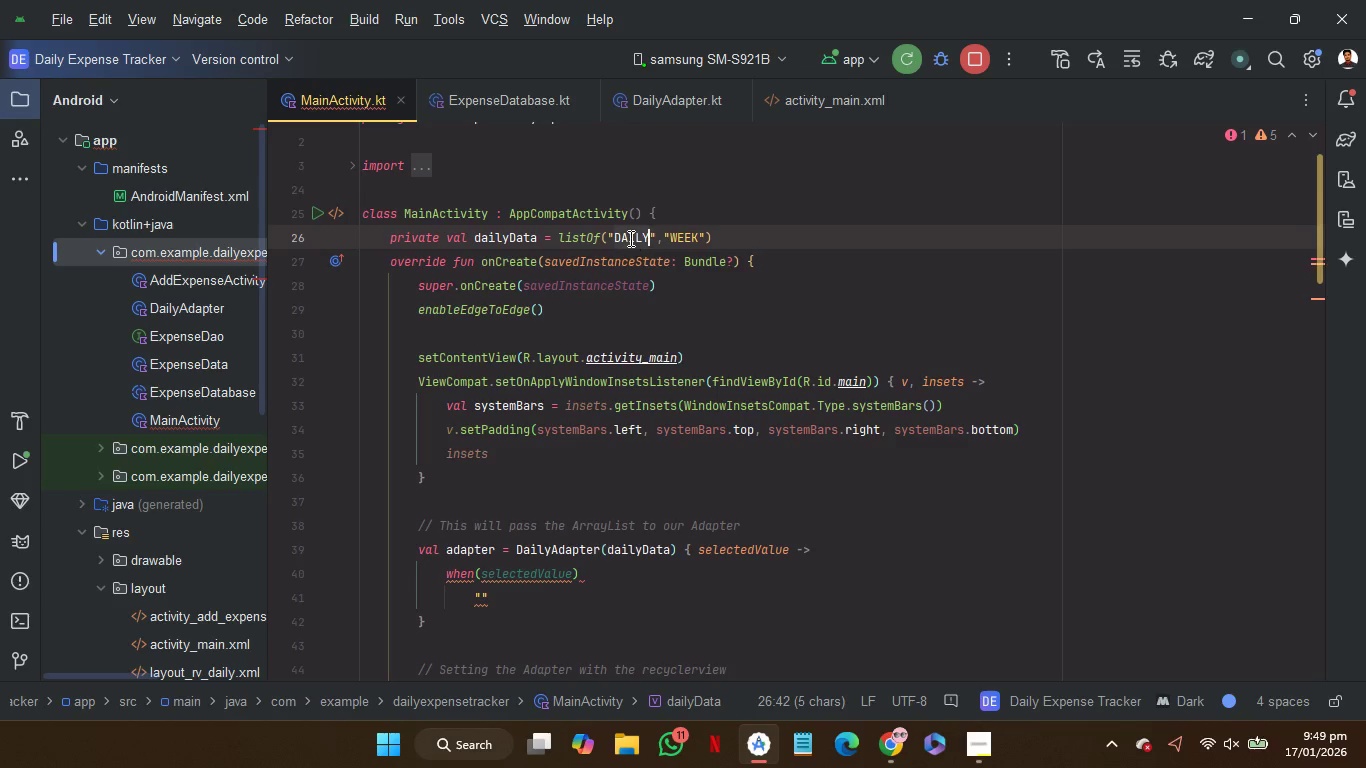 
key(Control+C)
 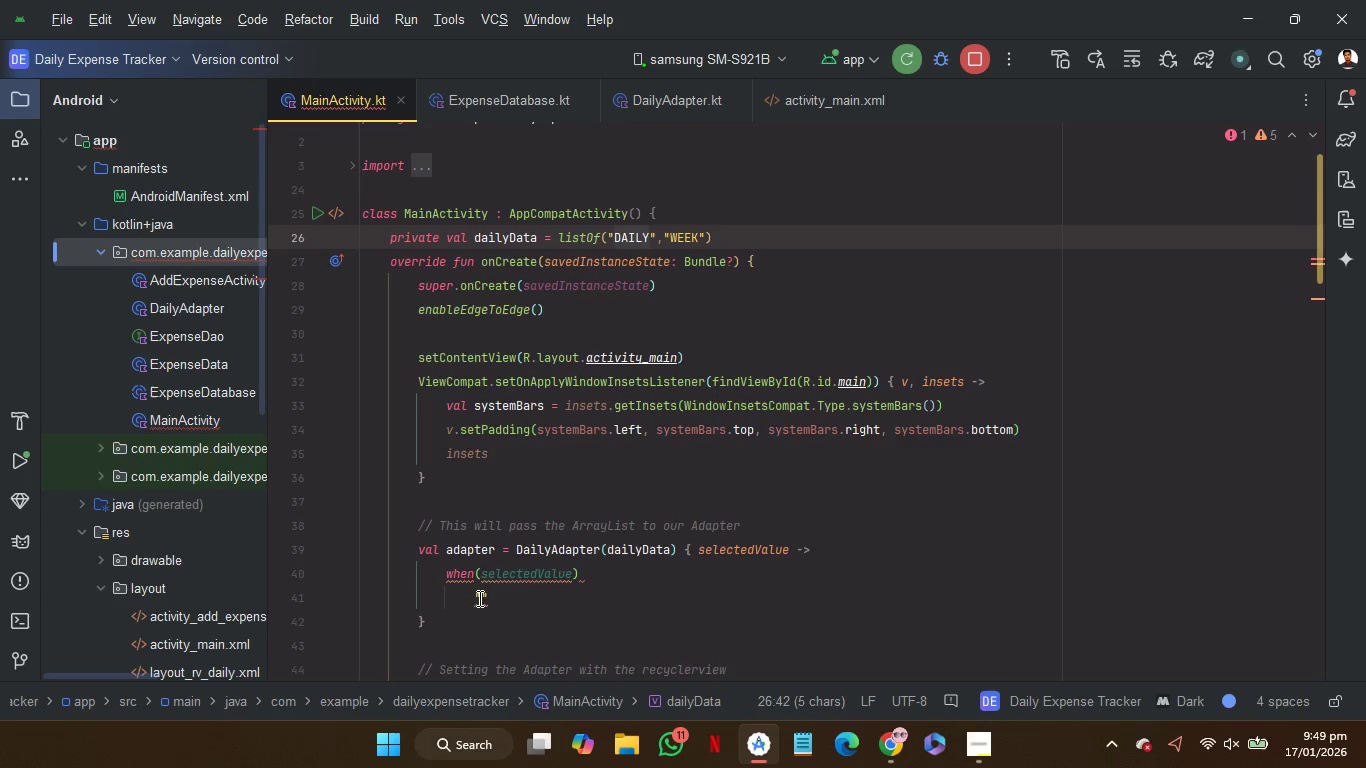 
left_click([477, 600])
 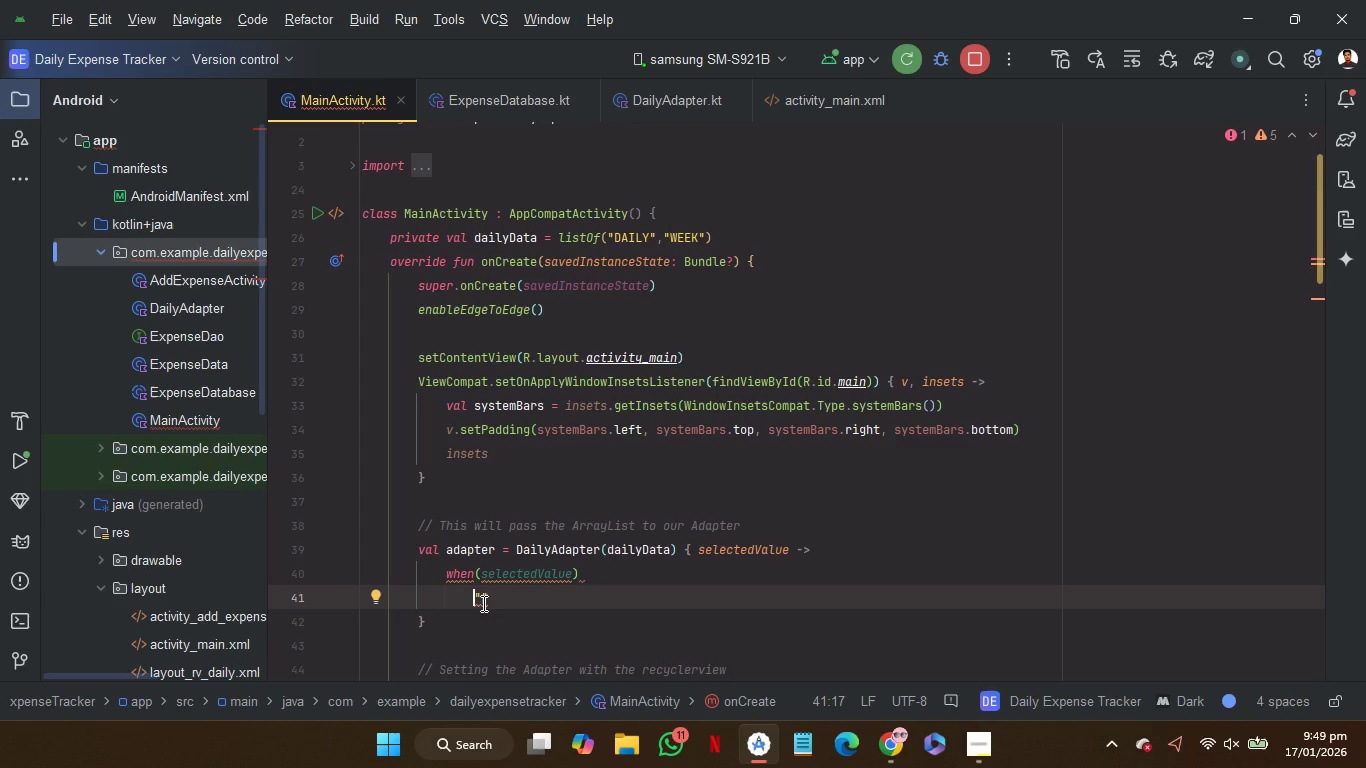 
left_click([482, 603])
 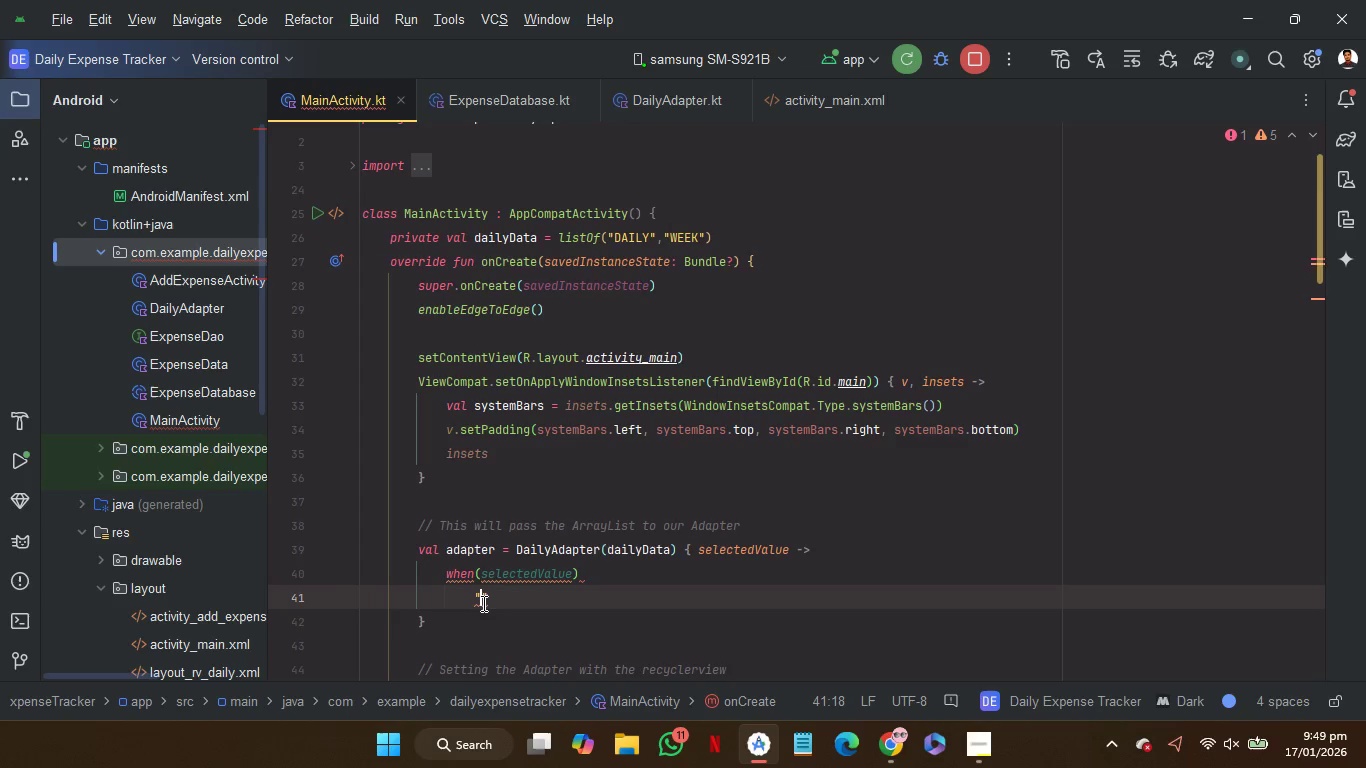 
key(Control+V)
 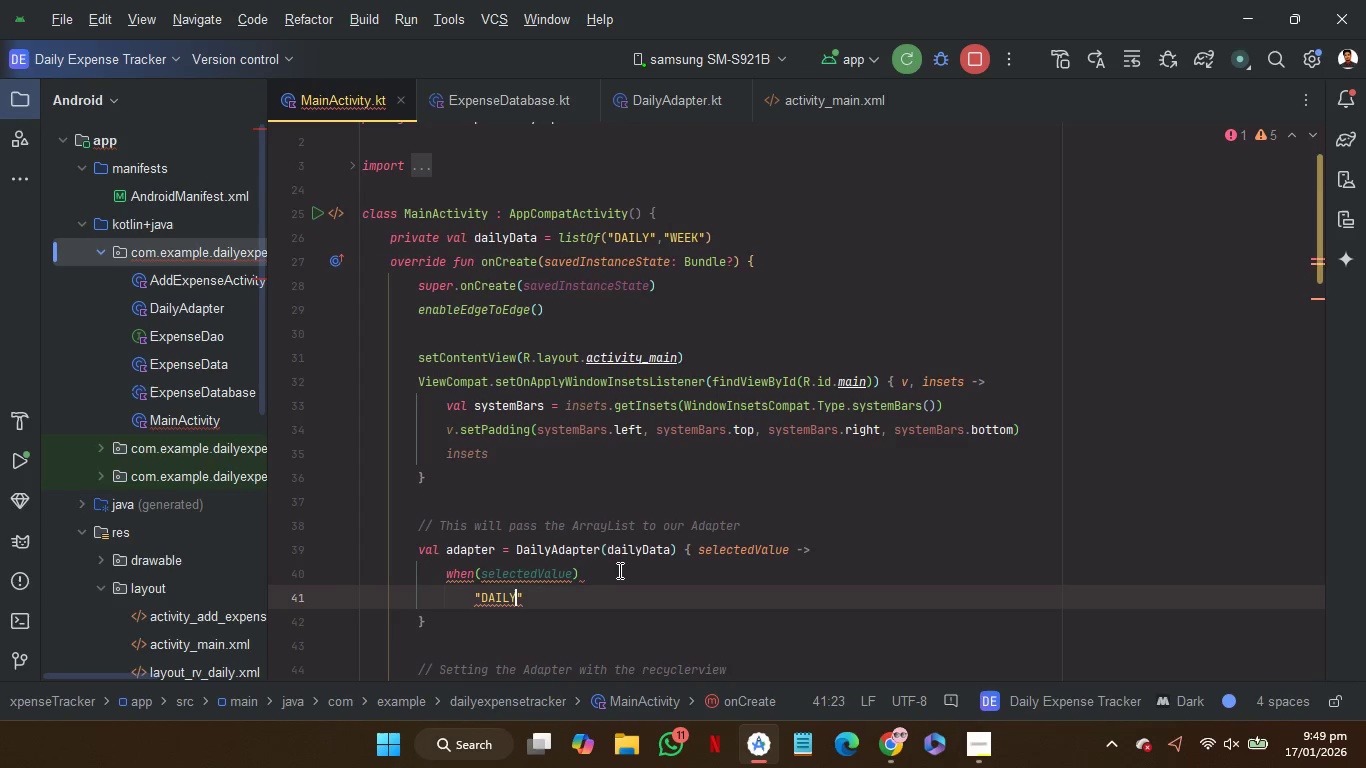 
left_click([620, 570])
 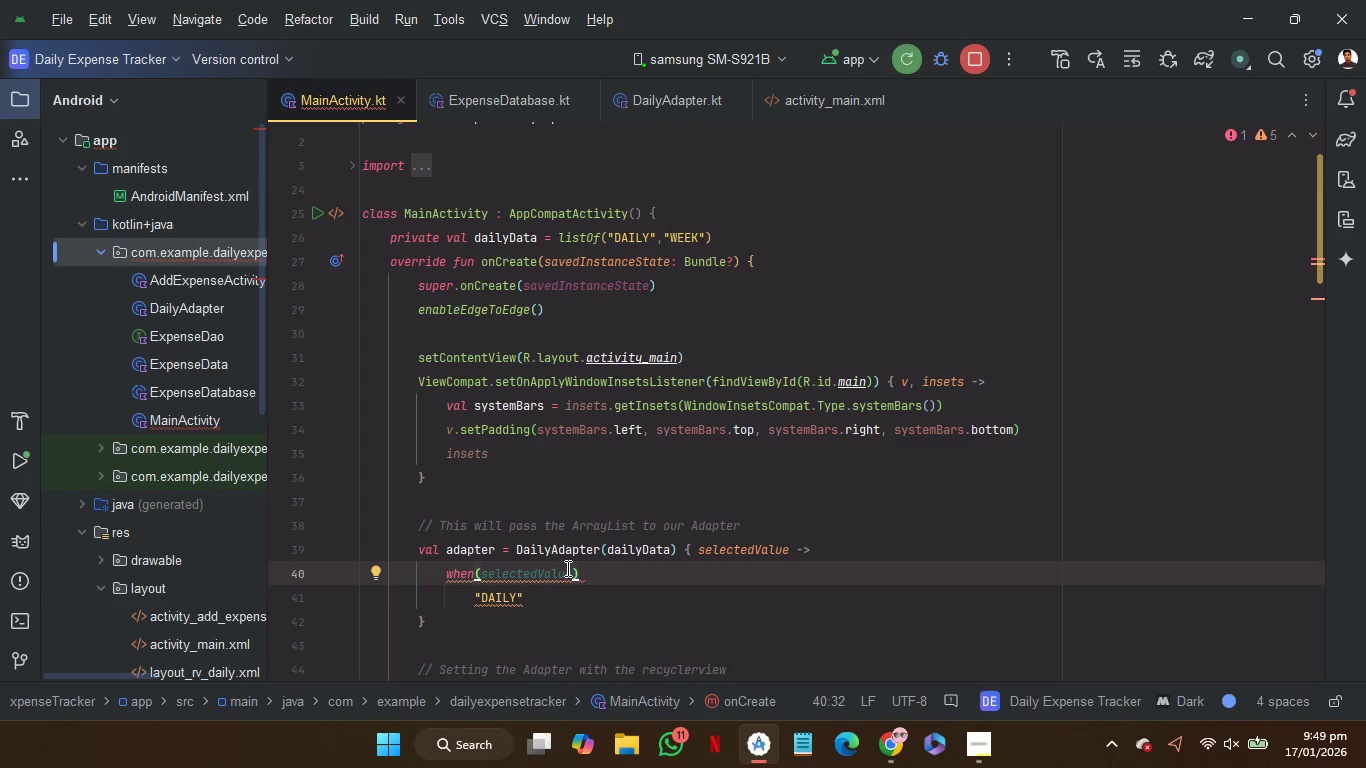 
left_click([599, 572])
 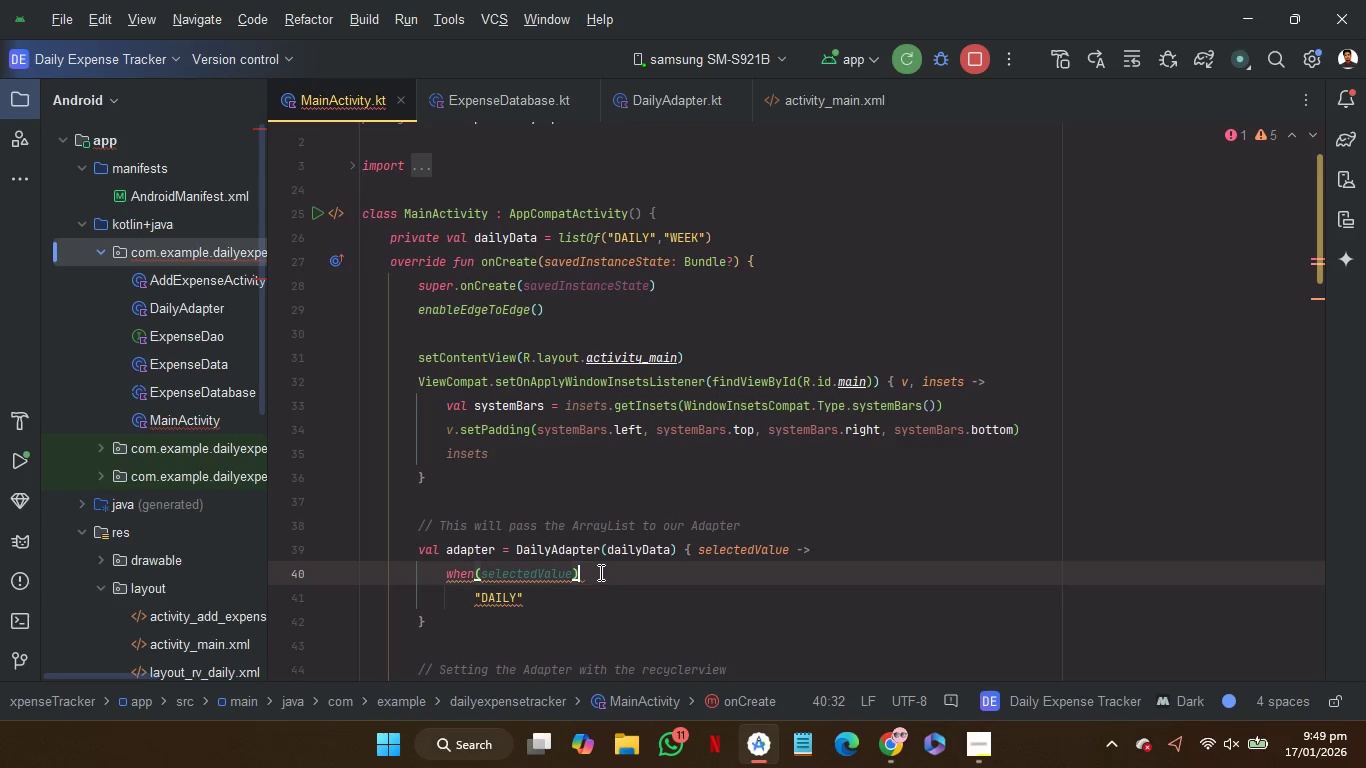 
key(Shift+BracketLeft)
 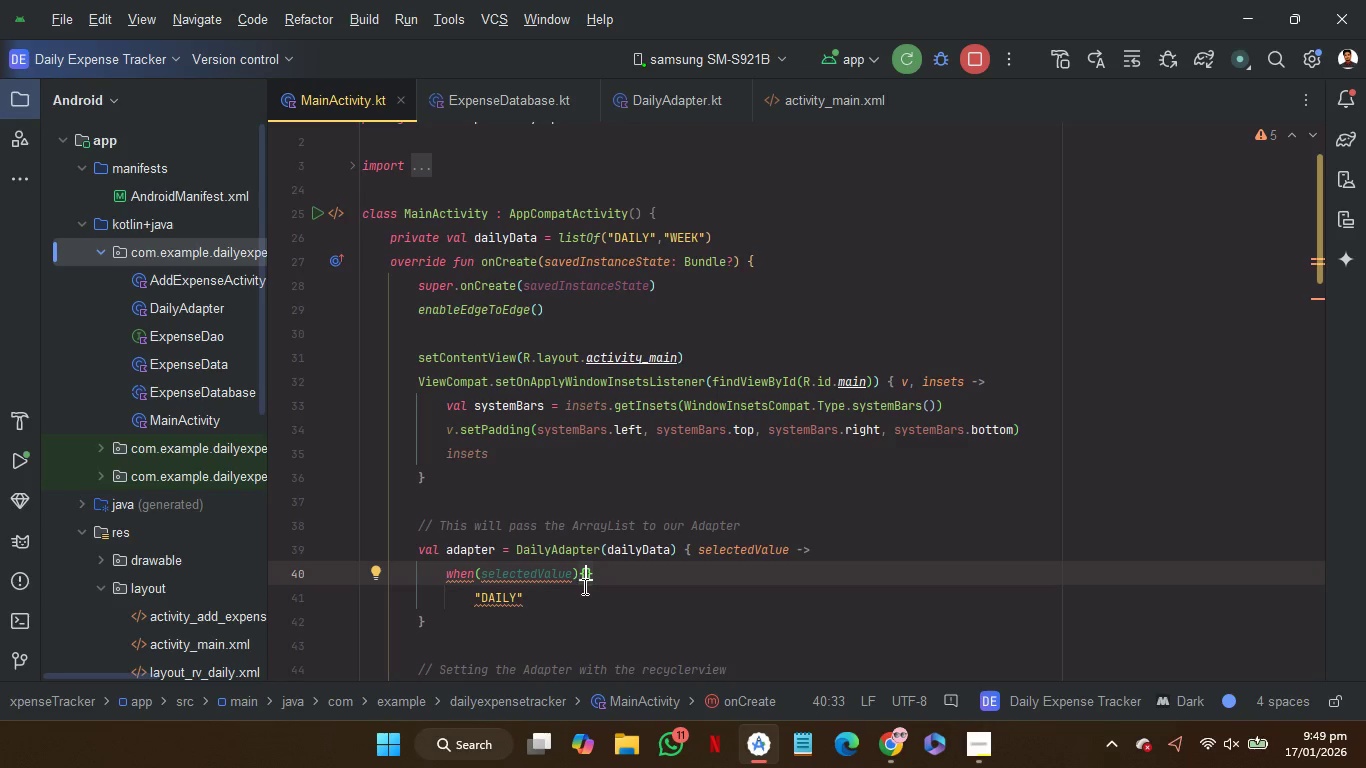 
key(Enter)
 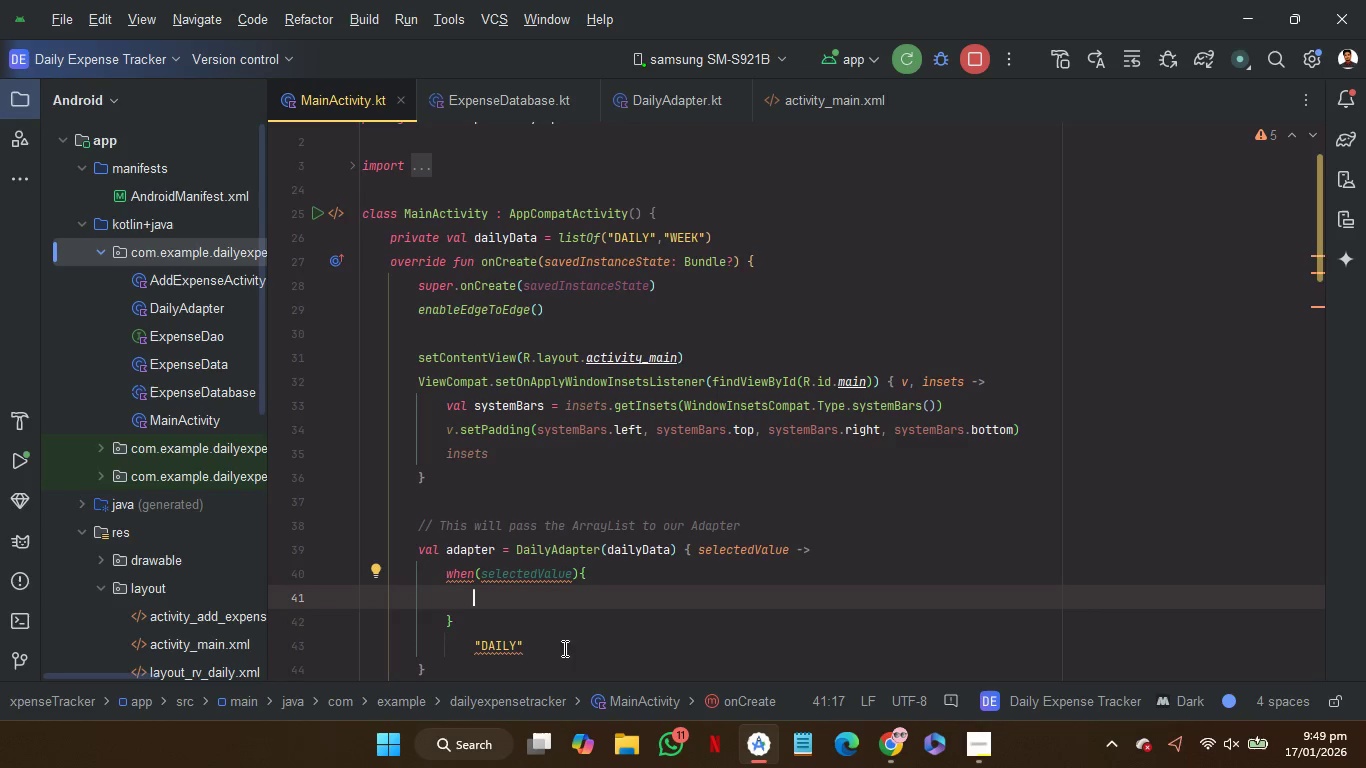 
left_click_drag(start_coordinate=[560, 645], to_coordinate=[476, 649])
 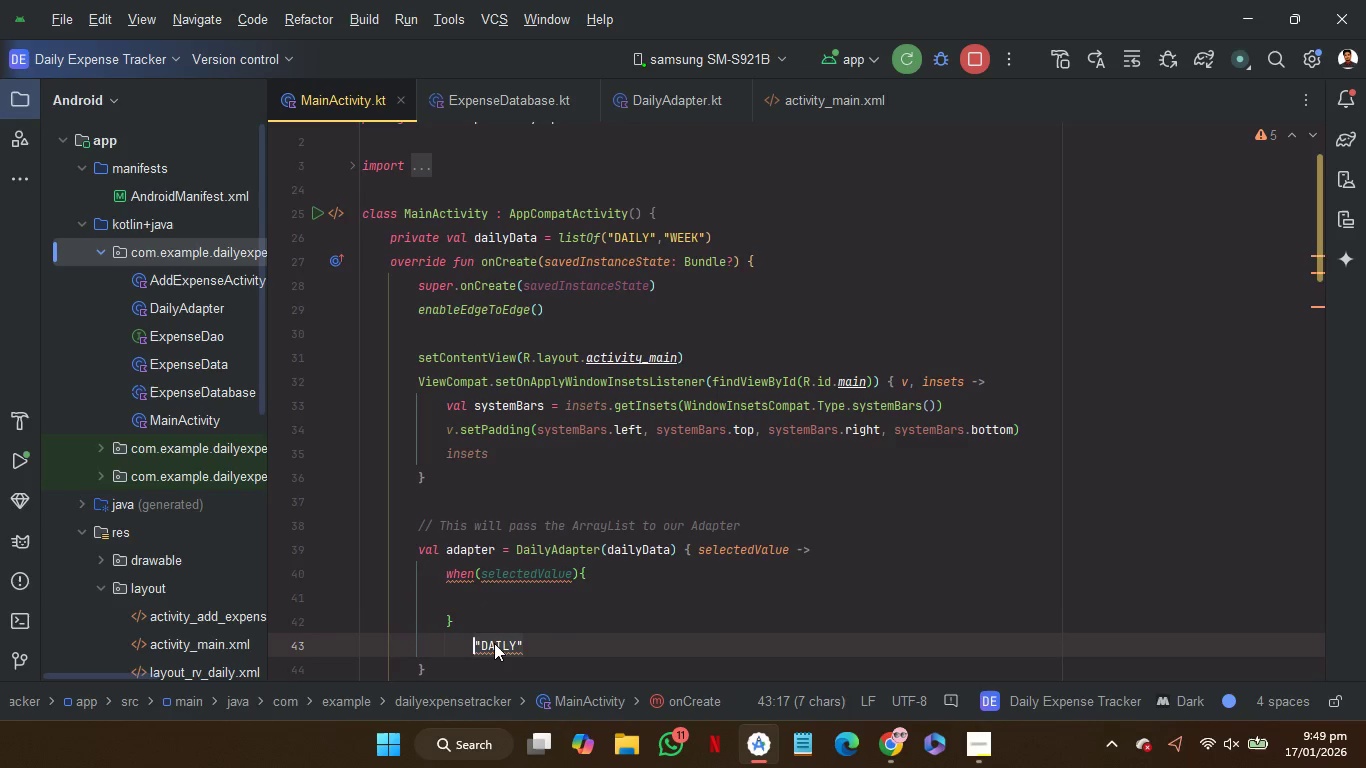 
left_click_drag(start_coordinate=[494, 643], to_coordinate=[492, 601])
 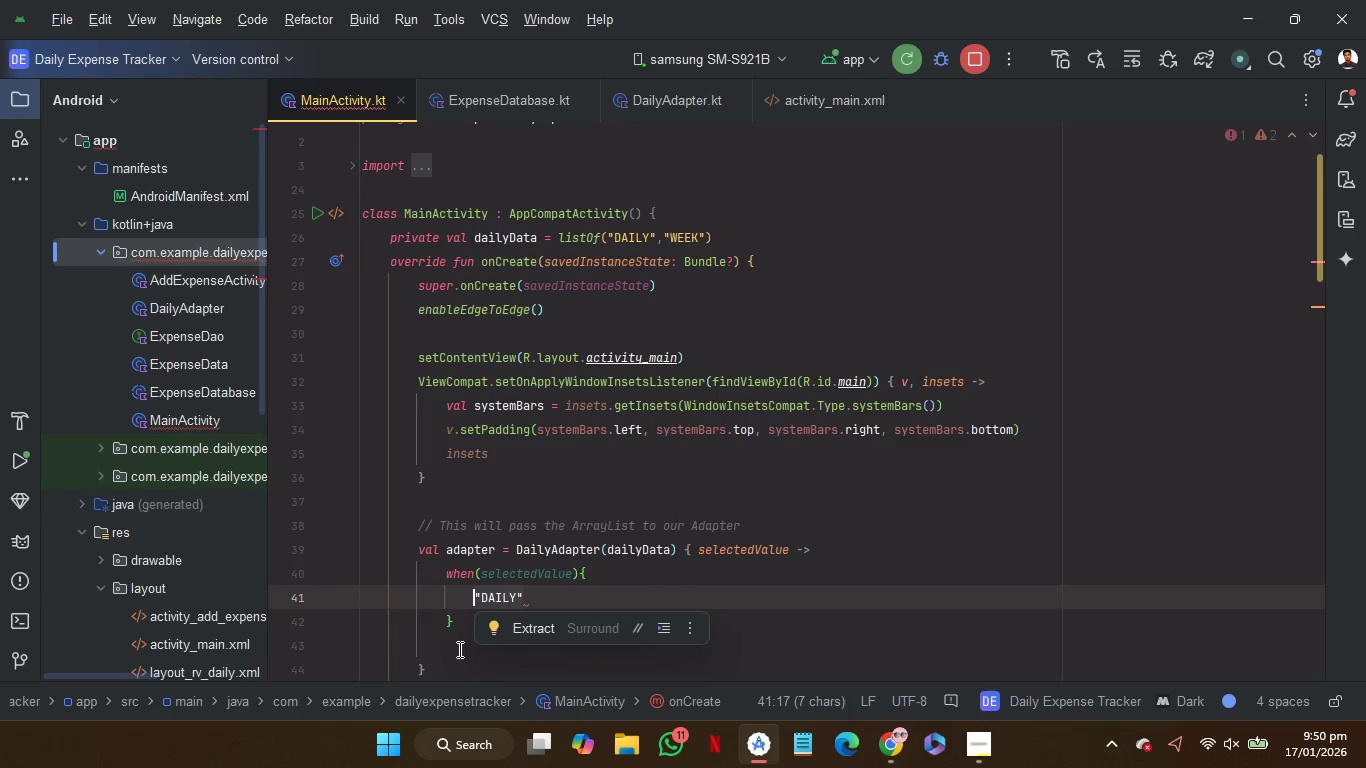 
left_click([458, 649])
 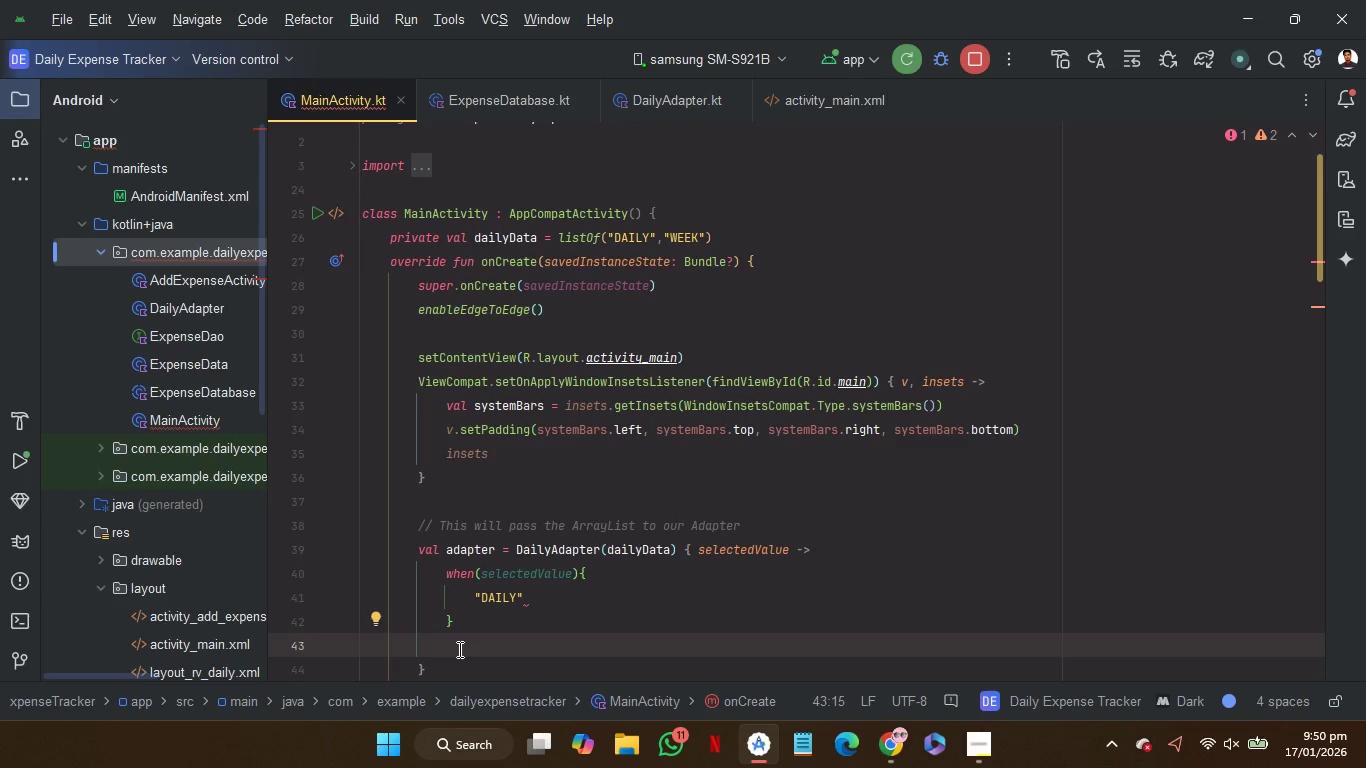 
key(Backspace)
 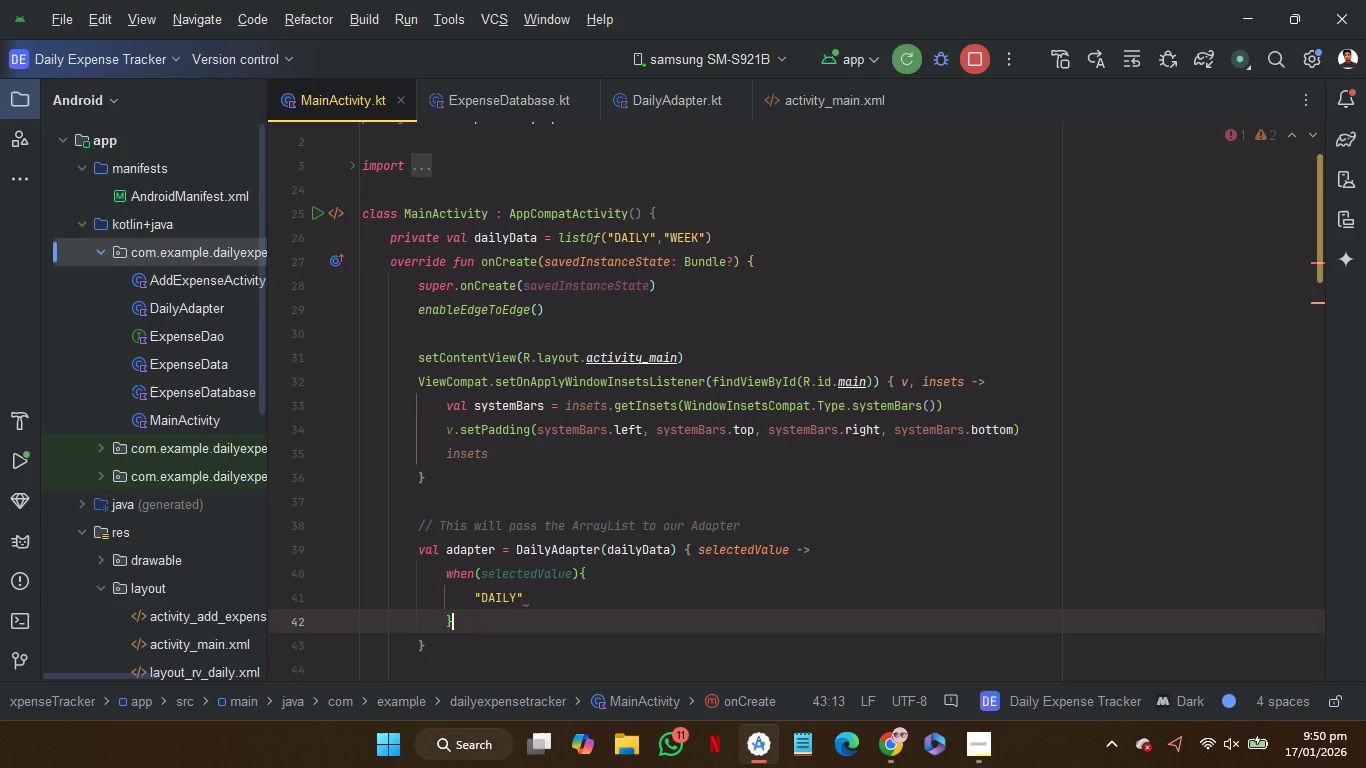 
key(Backspace)
 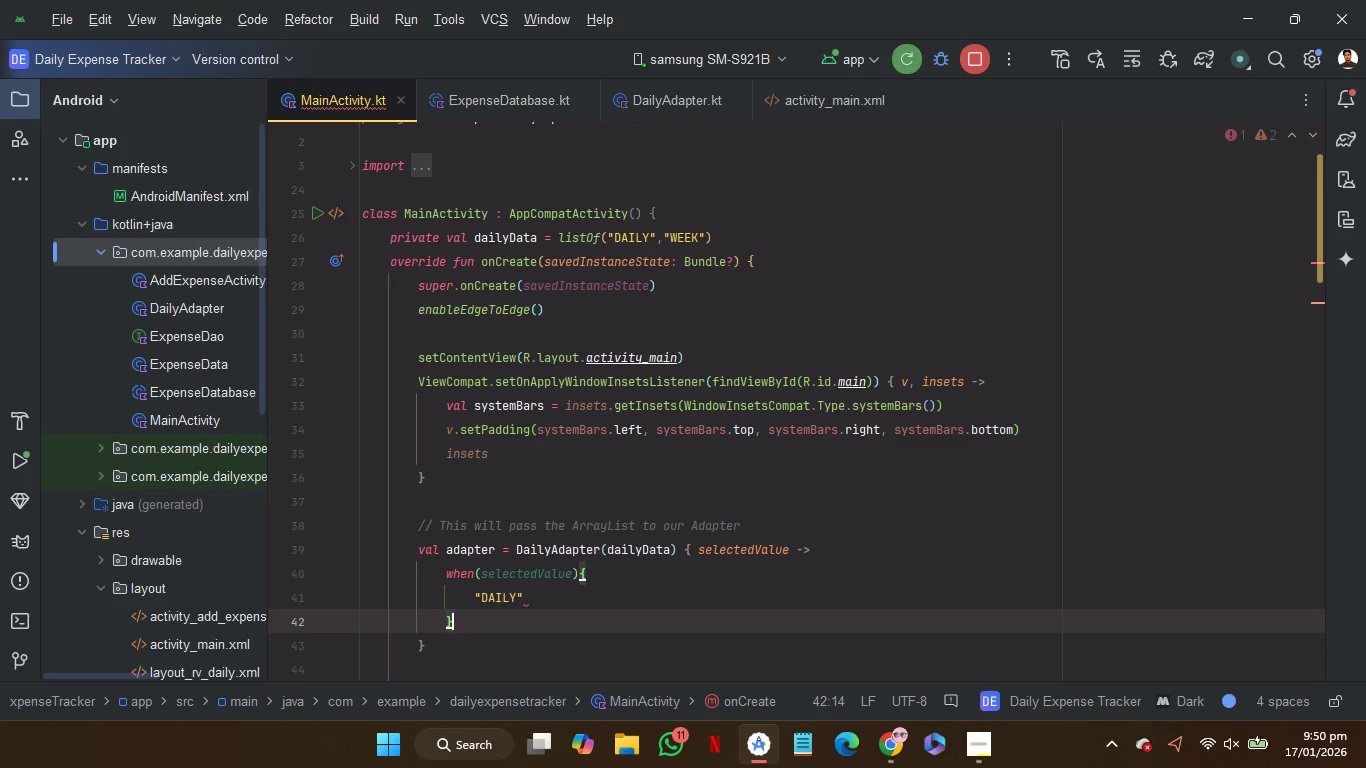 
key(Backspace)
 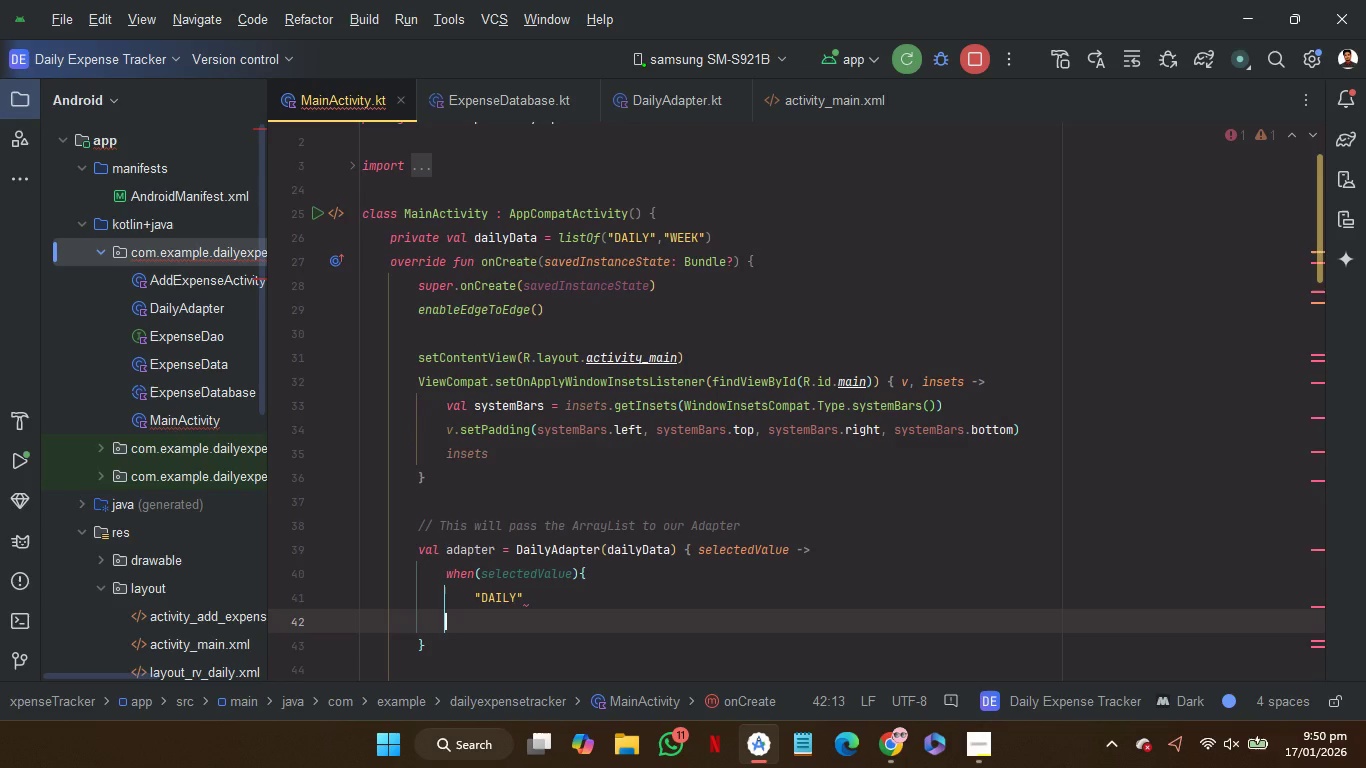 
key(Shift+BracketRight)
 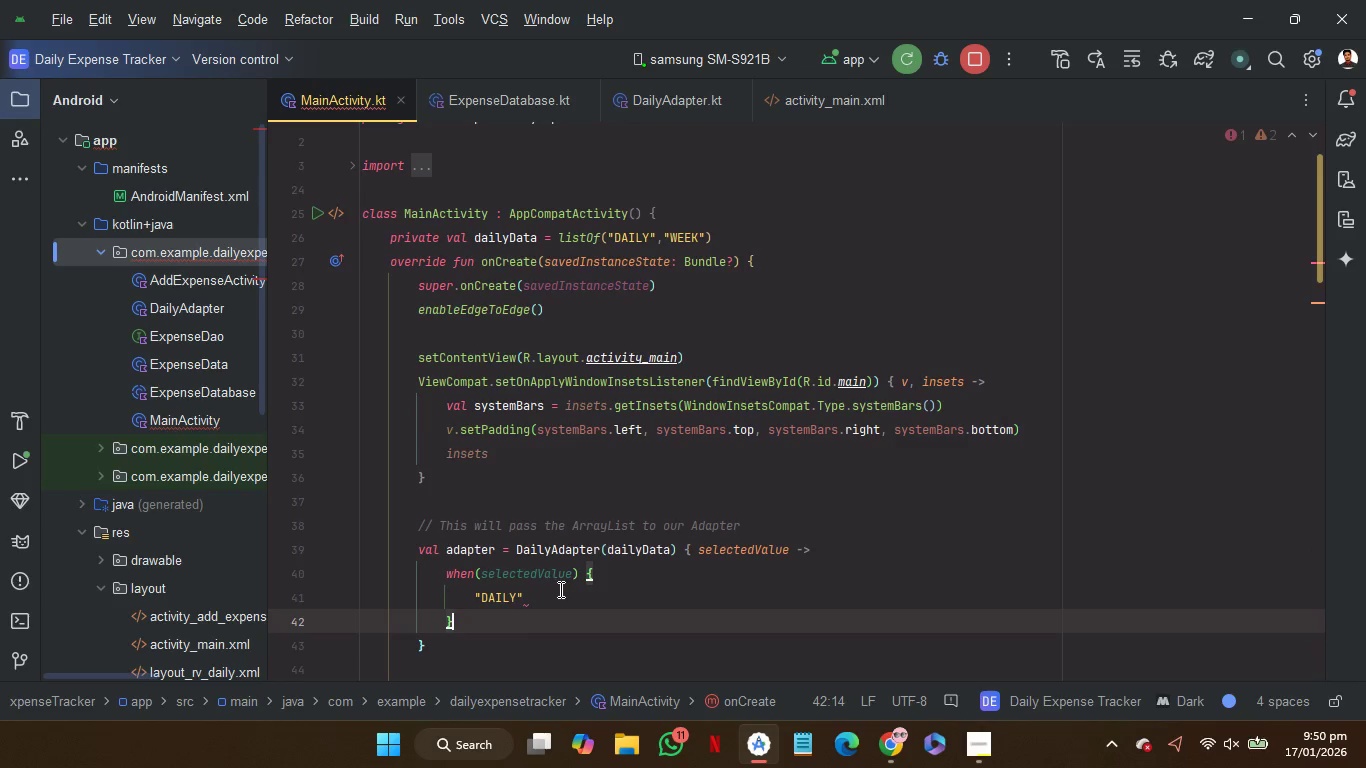 
left_click([559, 598])
 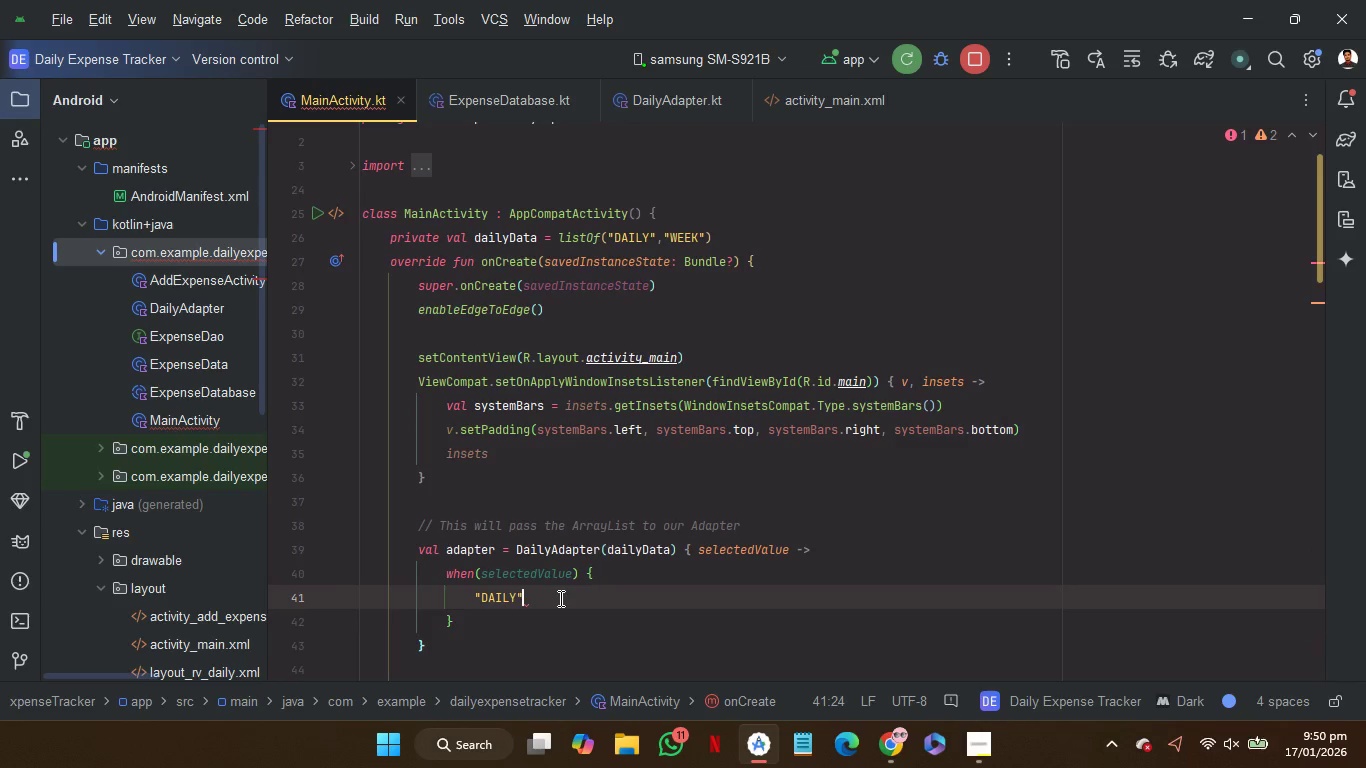 
key(Space)
 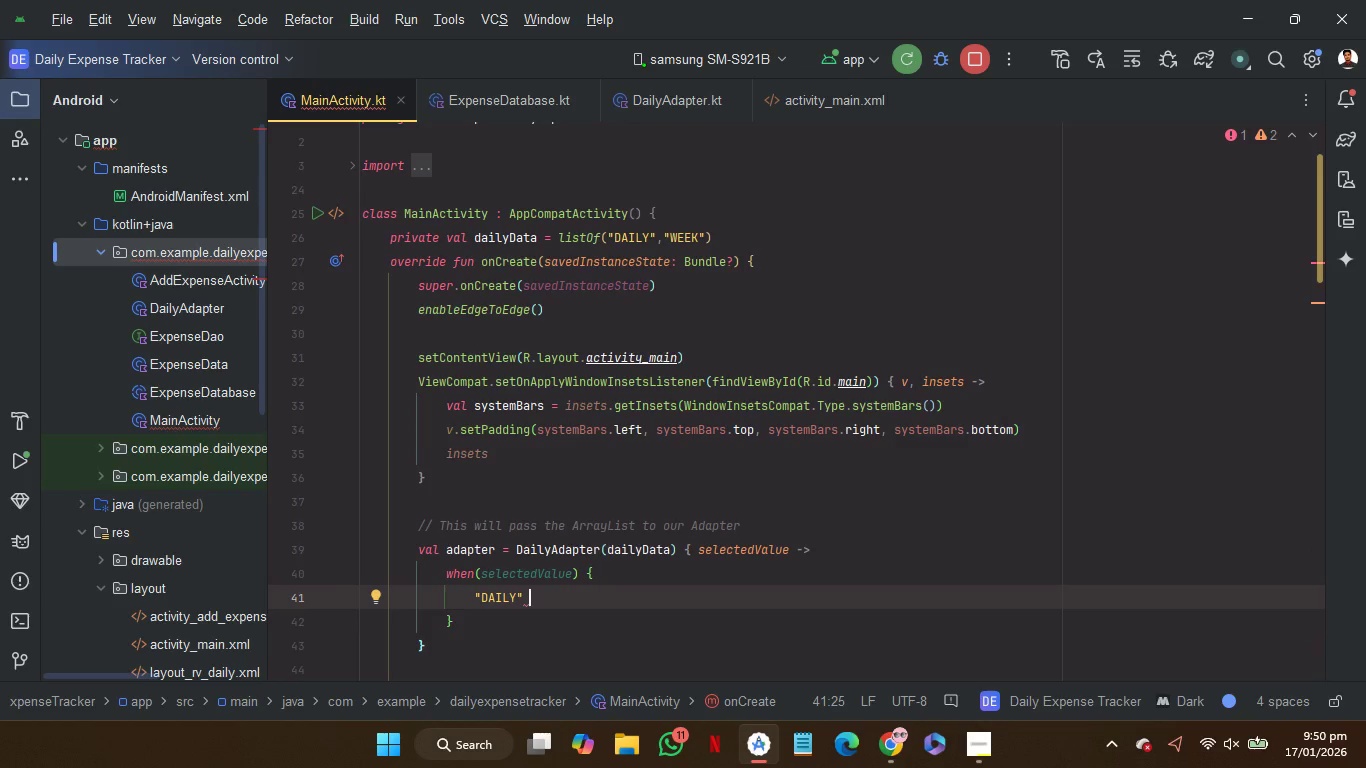 
key(Minus)
 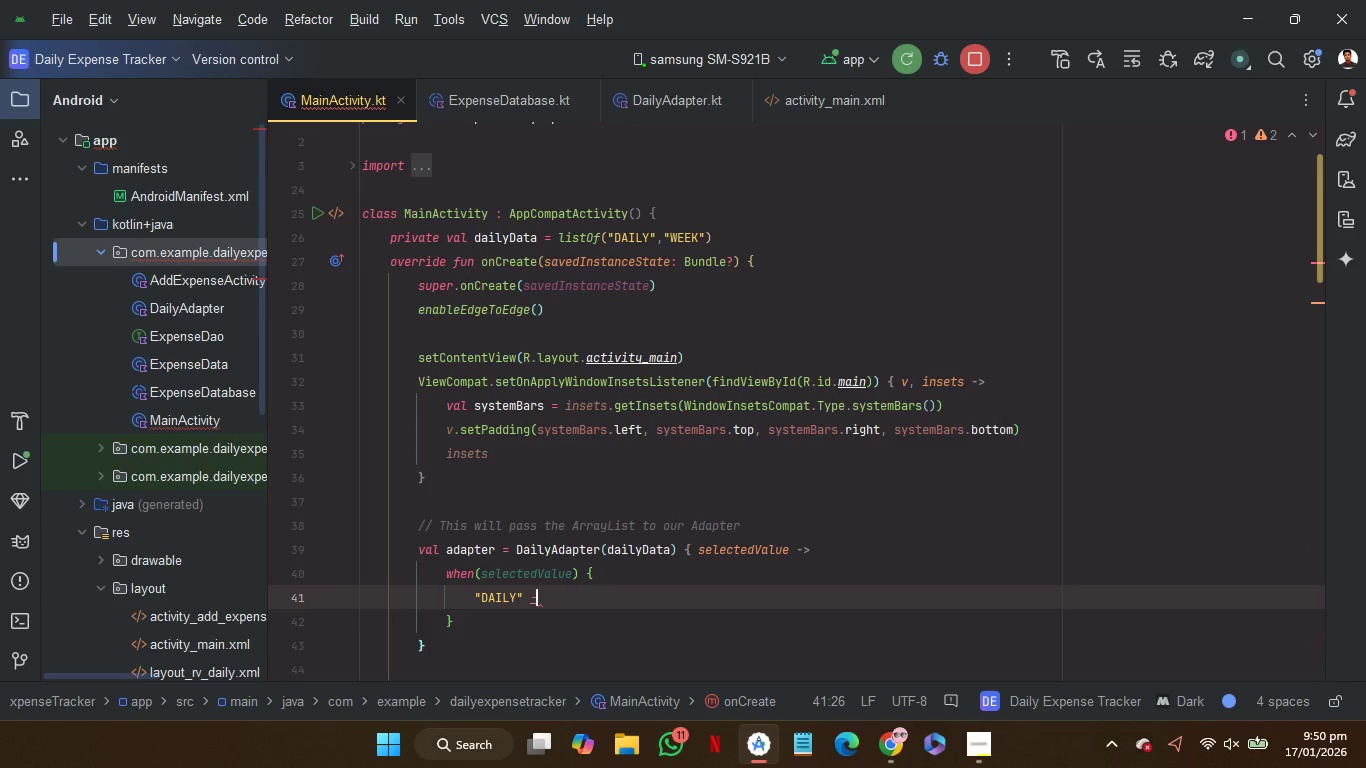 
key(Shift+Period)
 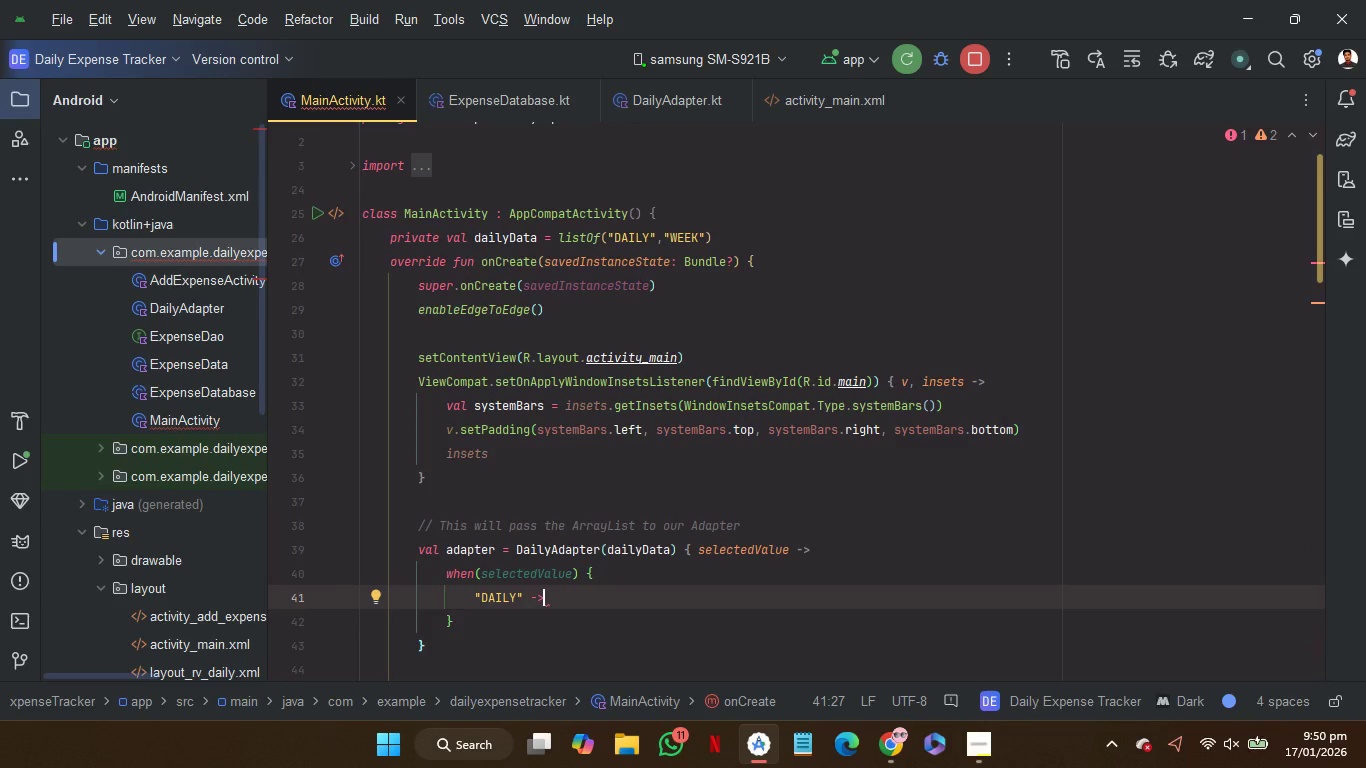 
key(Space)
 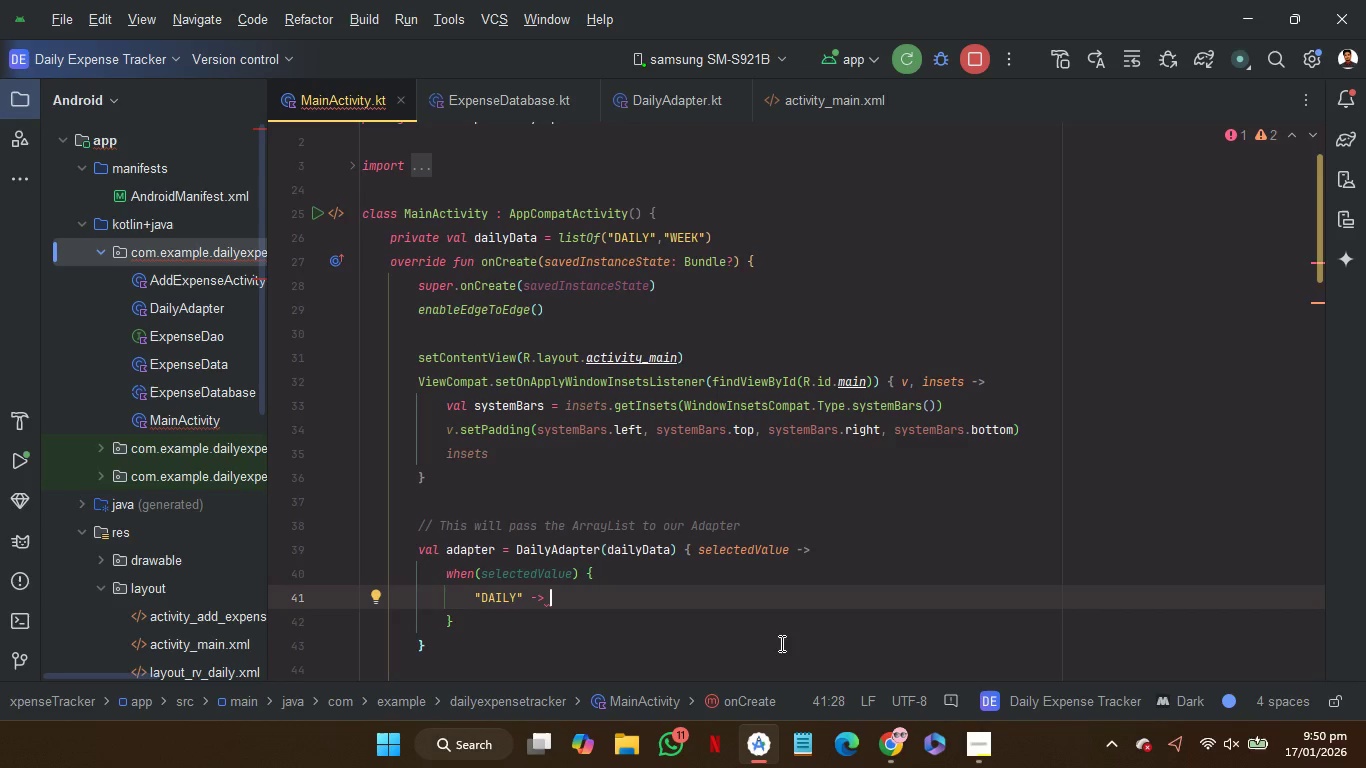 
key(Shift+BracketLeft)
 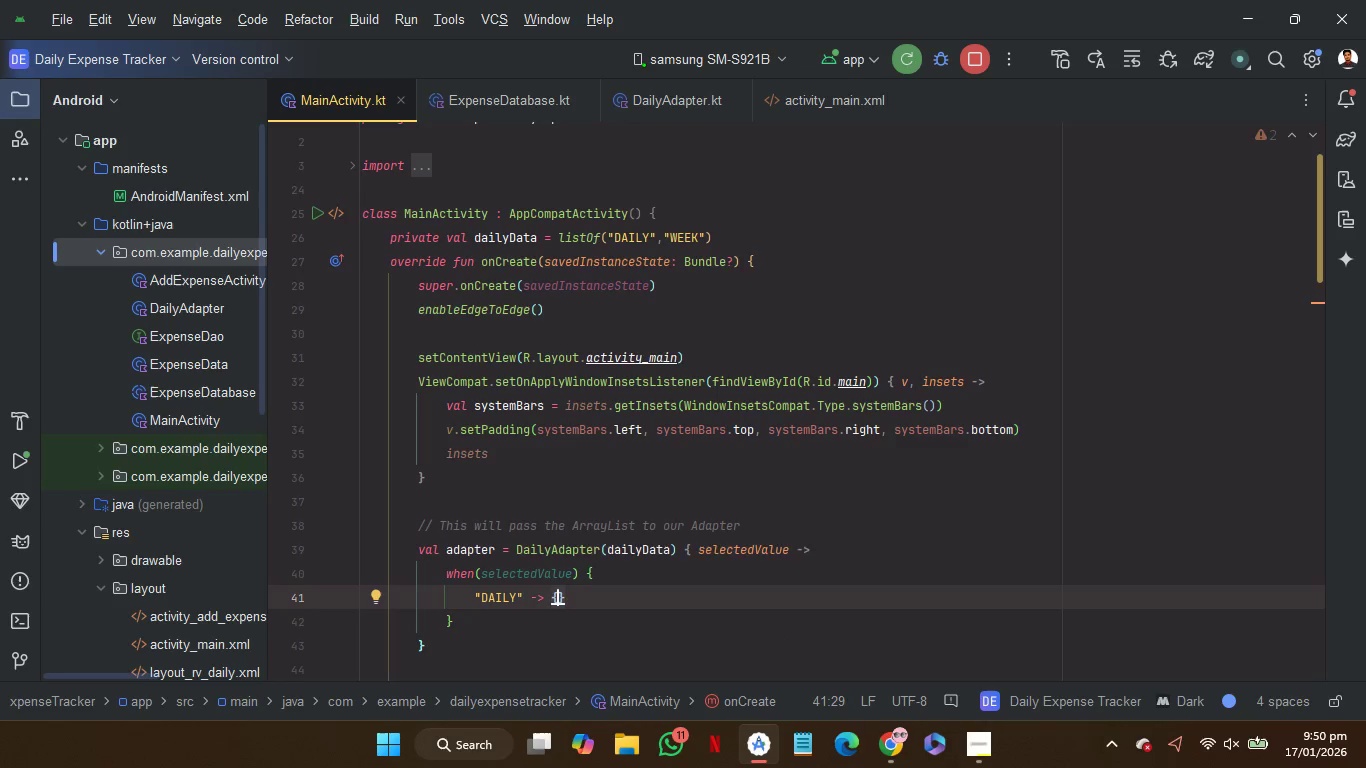 
key(Enter)
 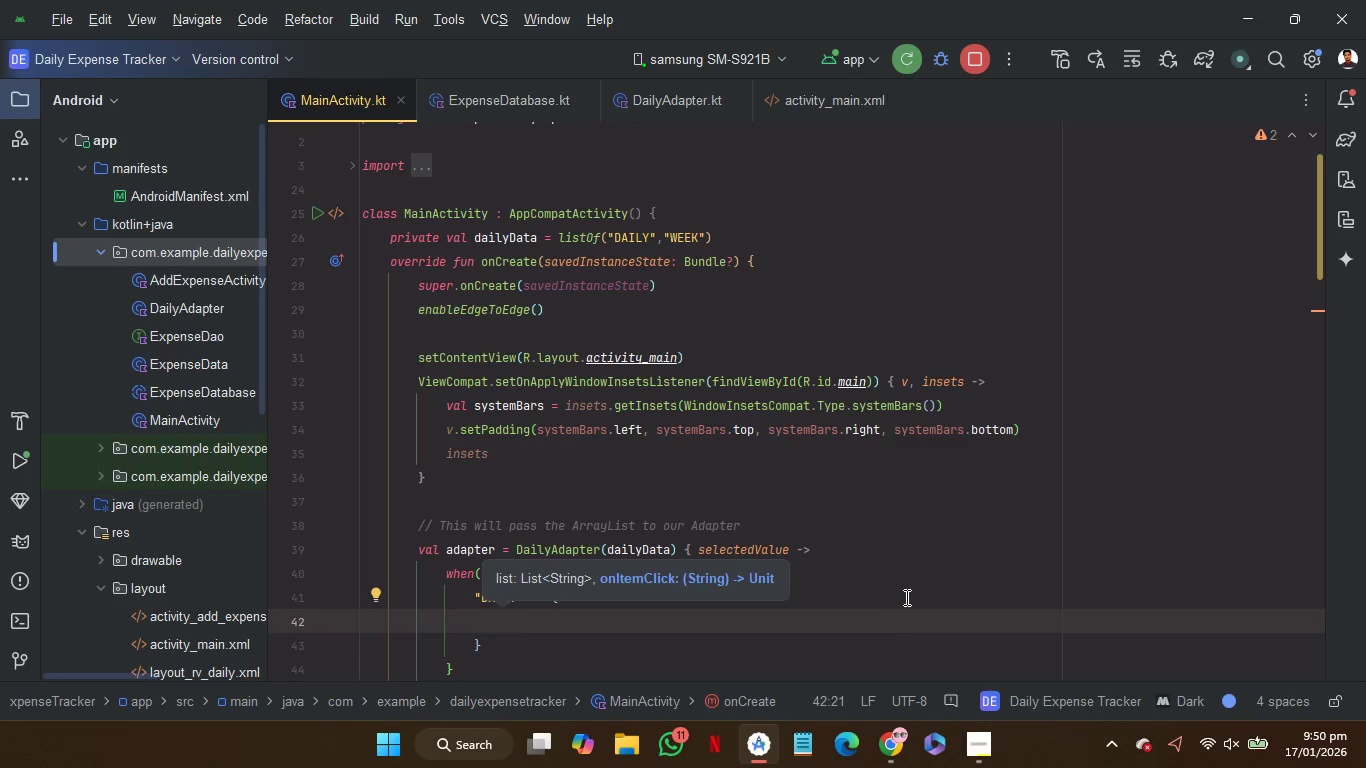 
left_click([908, 595])
 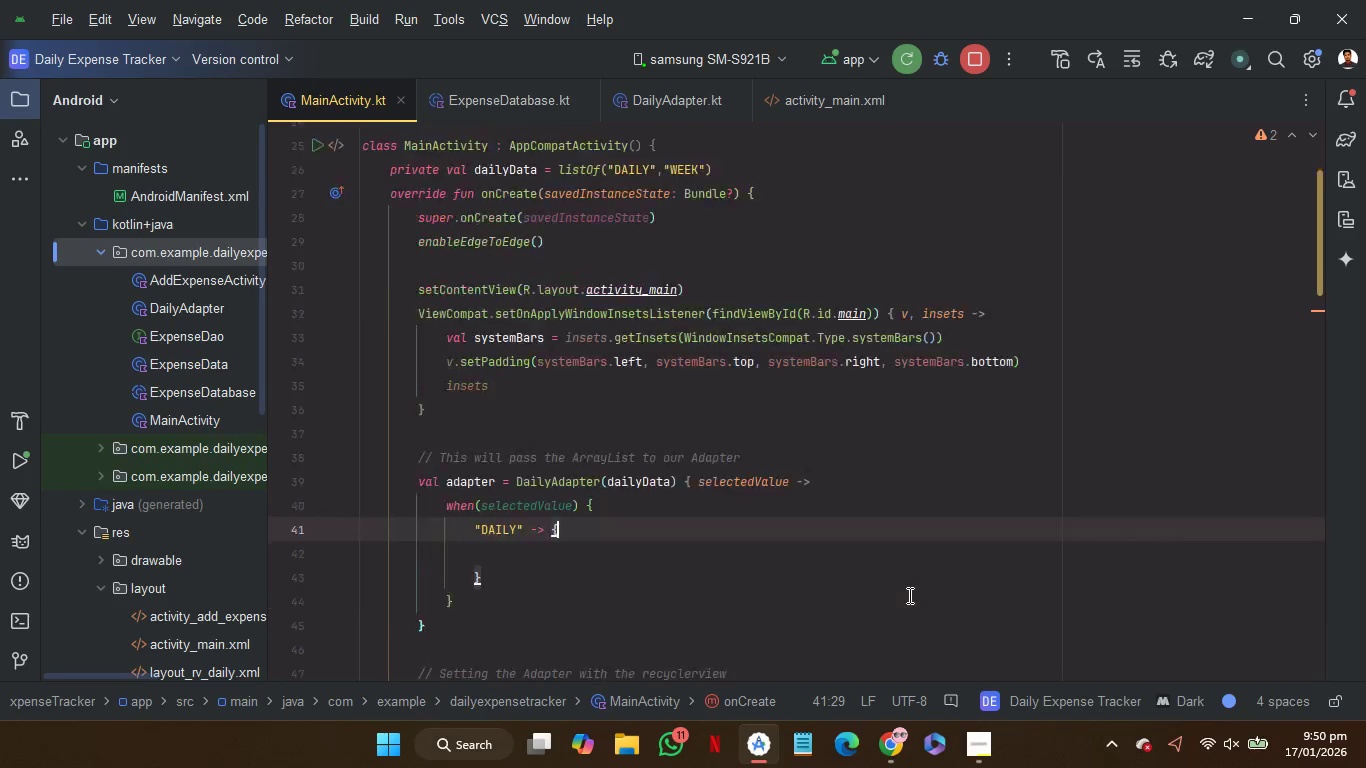 
scroll: coordinate [908, 595], scroll_direction: down, amount: 5.0
 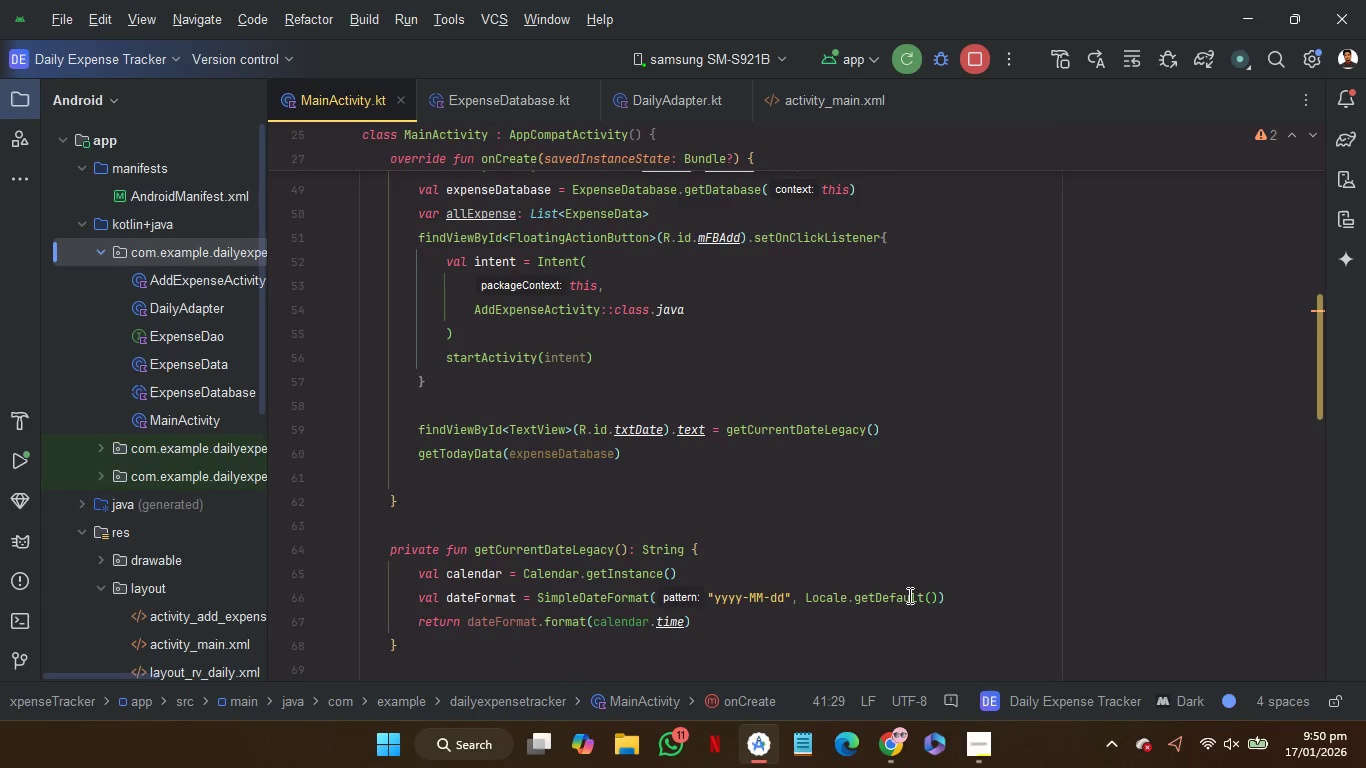 
scroll: coordinate [908, 595], scroll_direction: up, amount: 2.0
 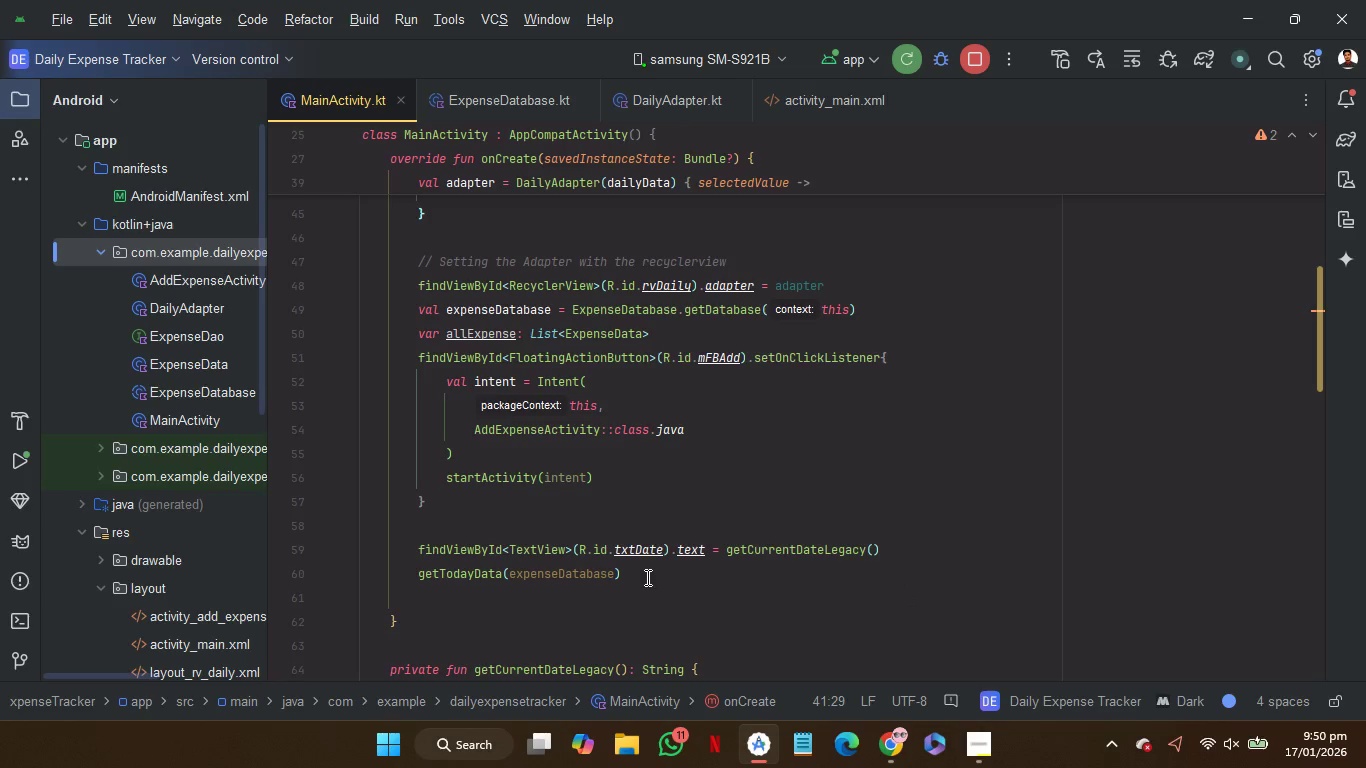 
left_click_drag(start_coordinate=[646, 576], to_coordinate=[637, 506])
 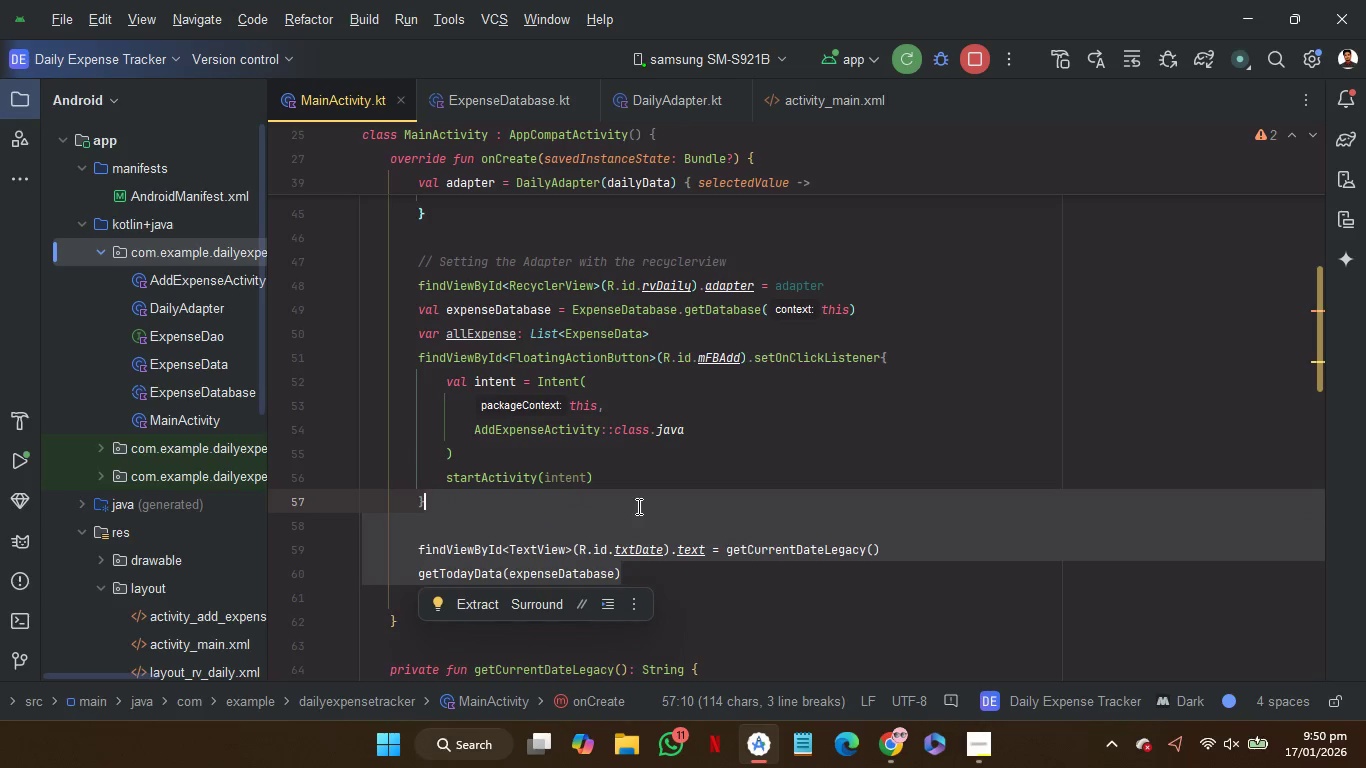 
key(Control+C)
 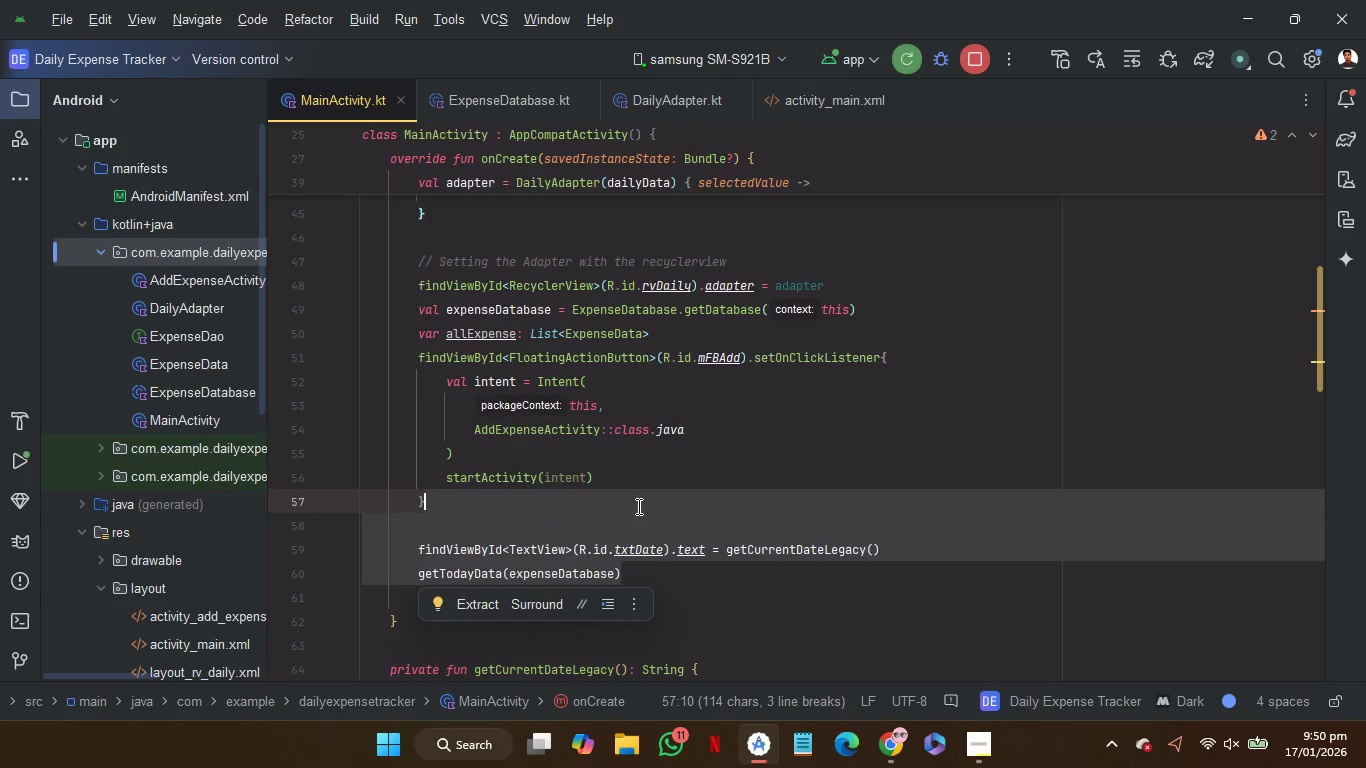 
key(Control+C)
 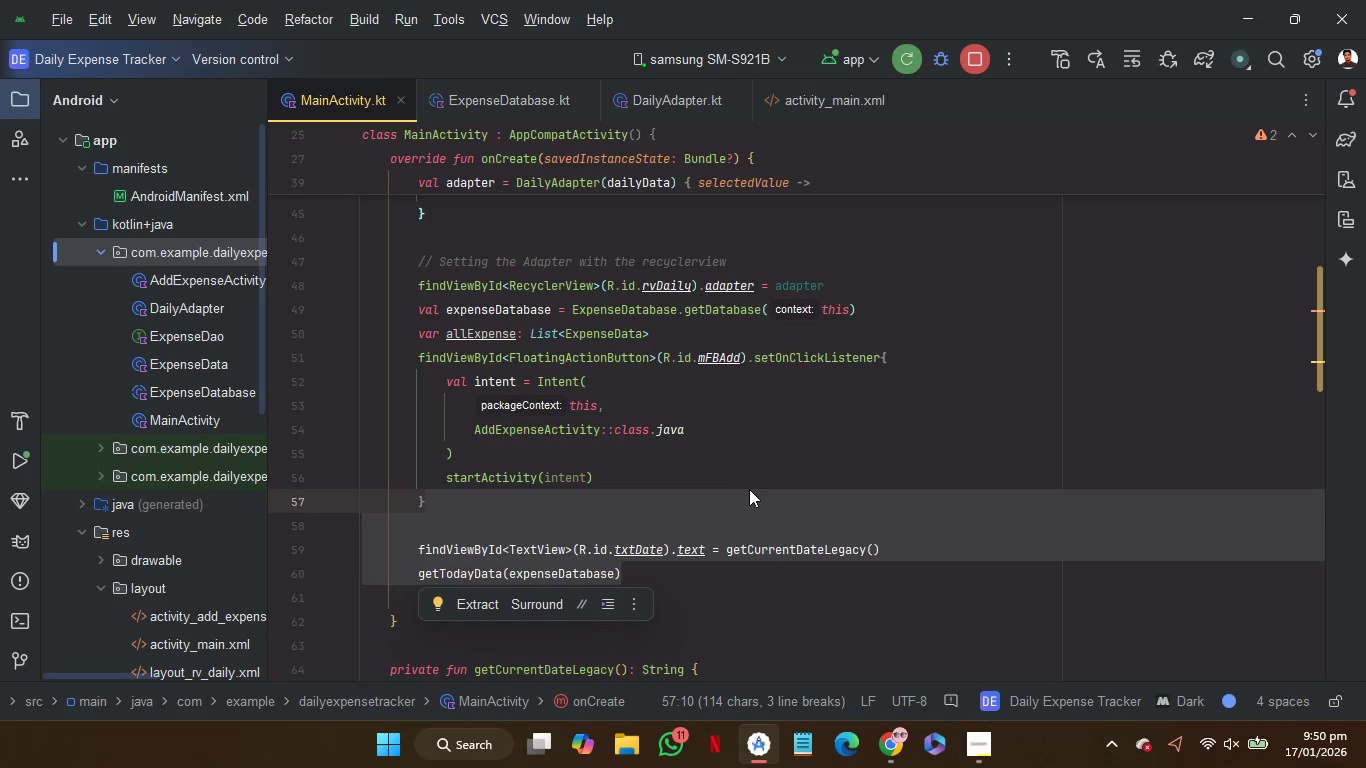 
scroll: coordinate [749, 489], scroll_direction: up, amount: 2.0
 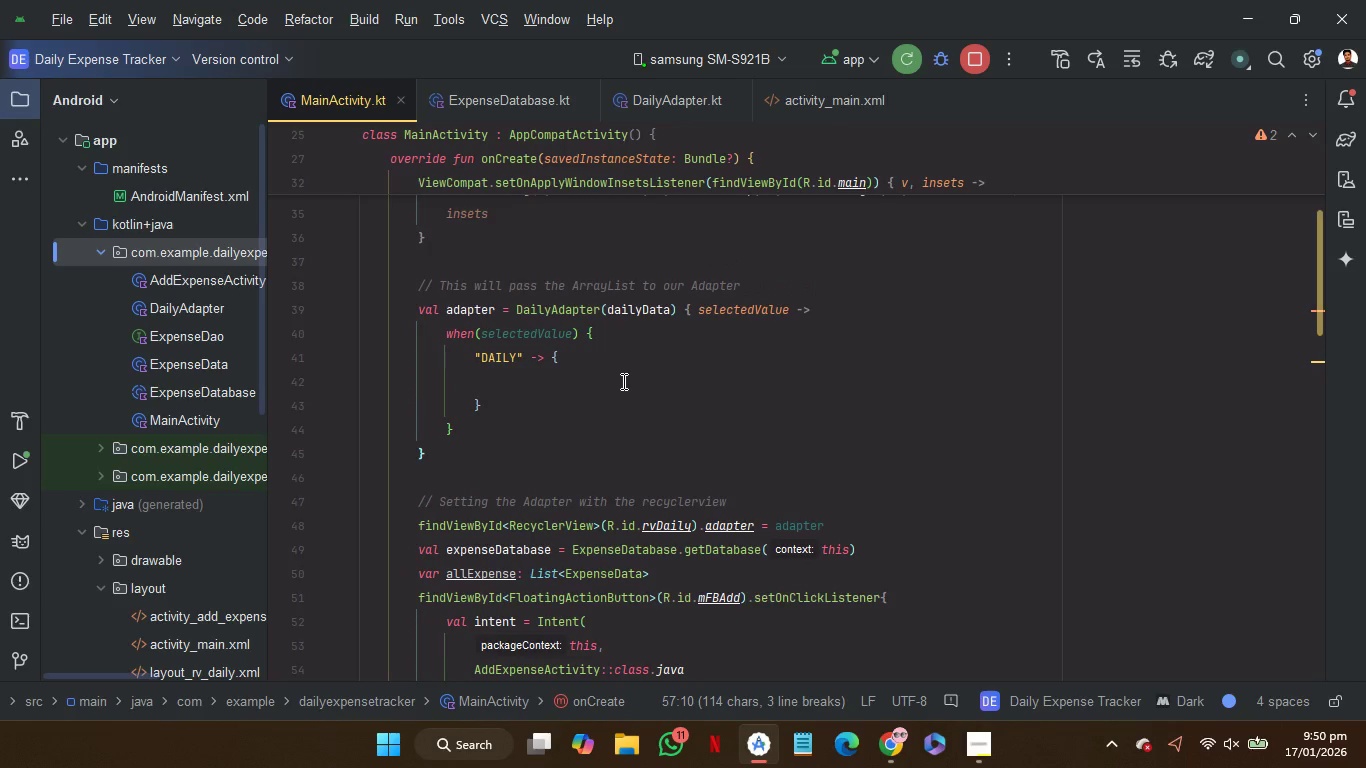 
left_click([622, 381])
 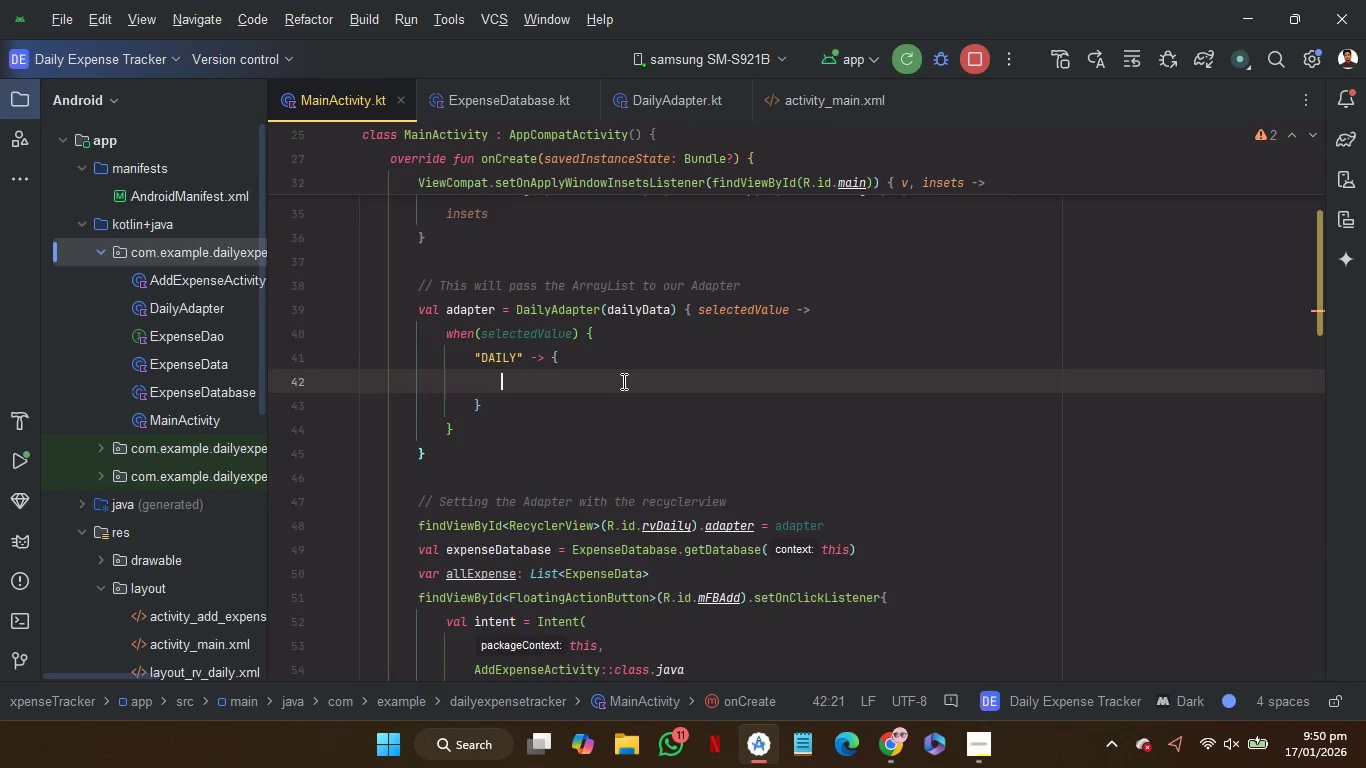 
key(Backspace)
 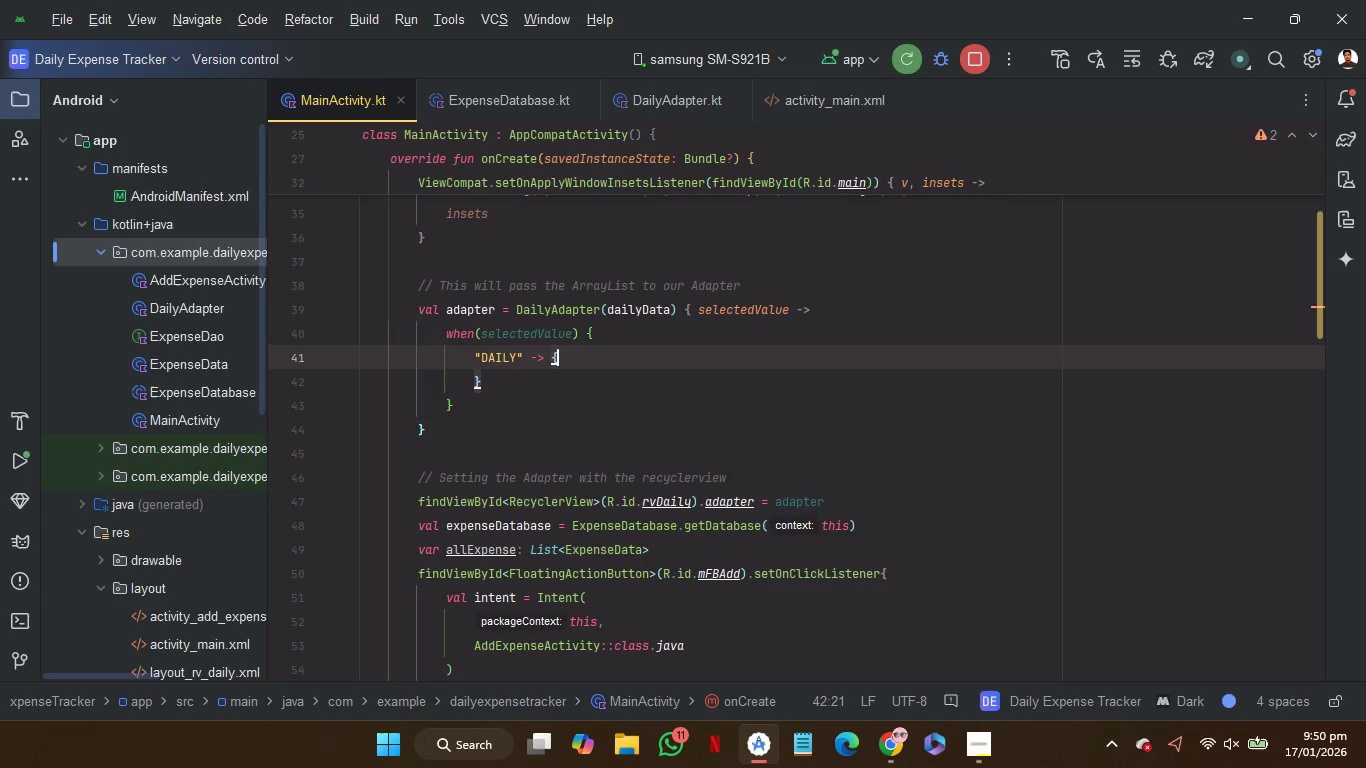 
key(Control+V)
 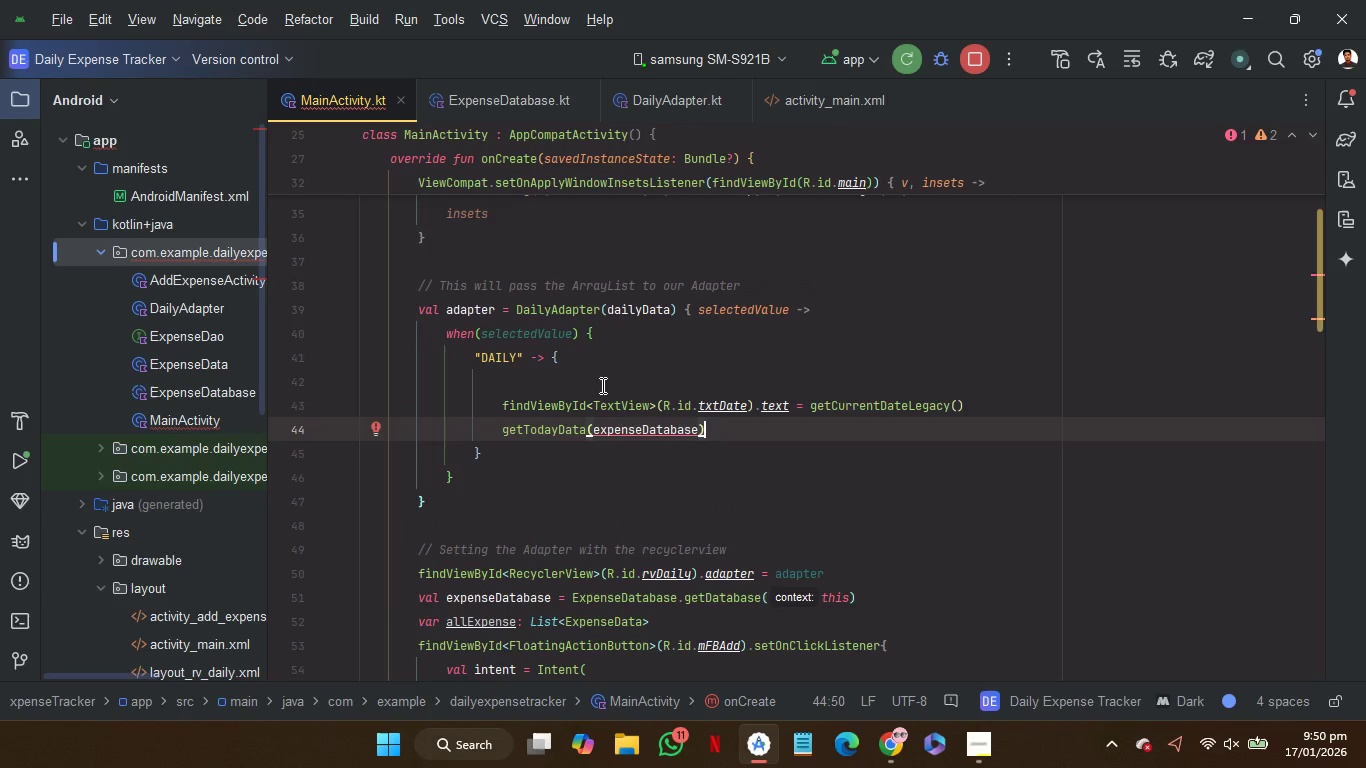 
left_click([603, 387])
 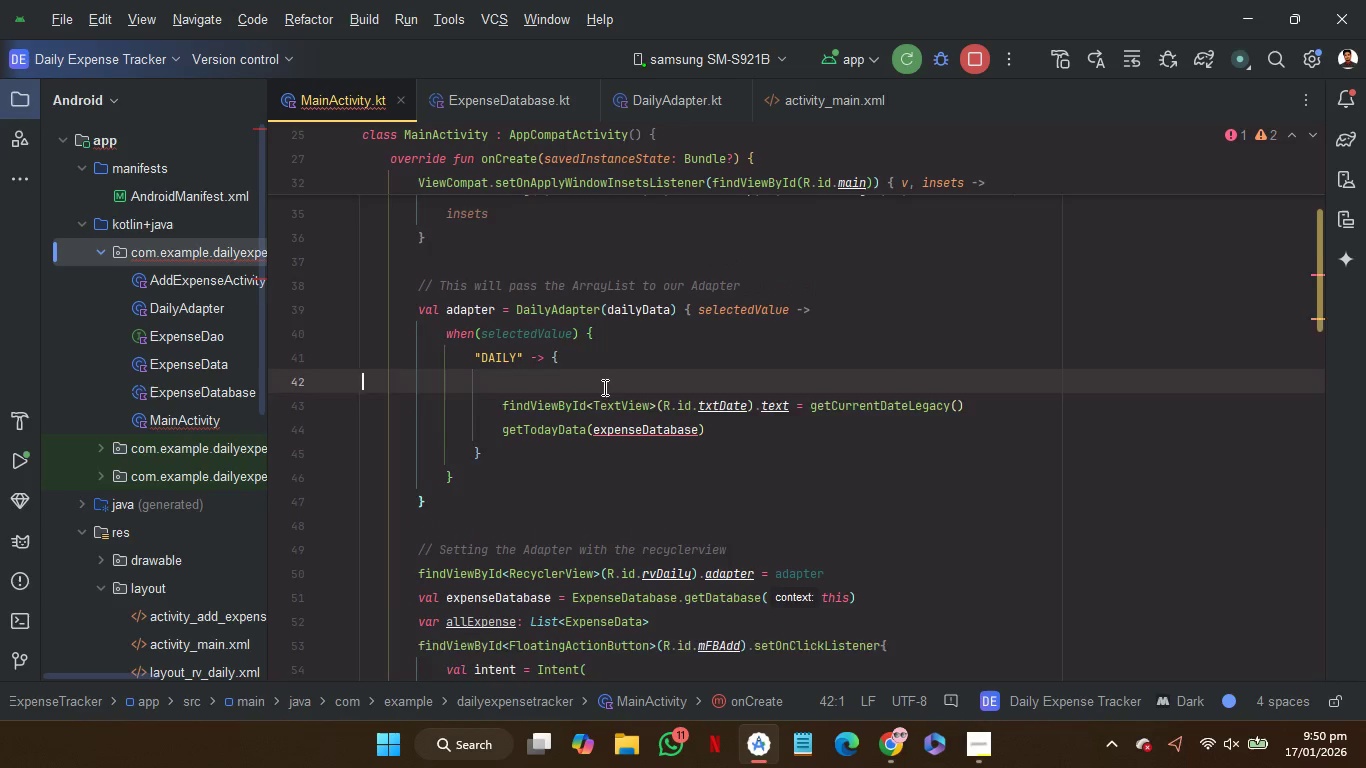 
key(Backspace)
 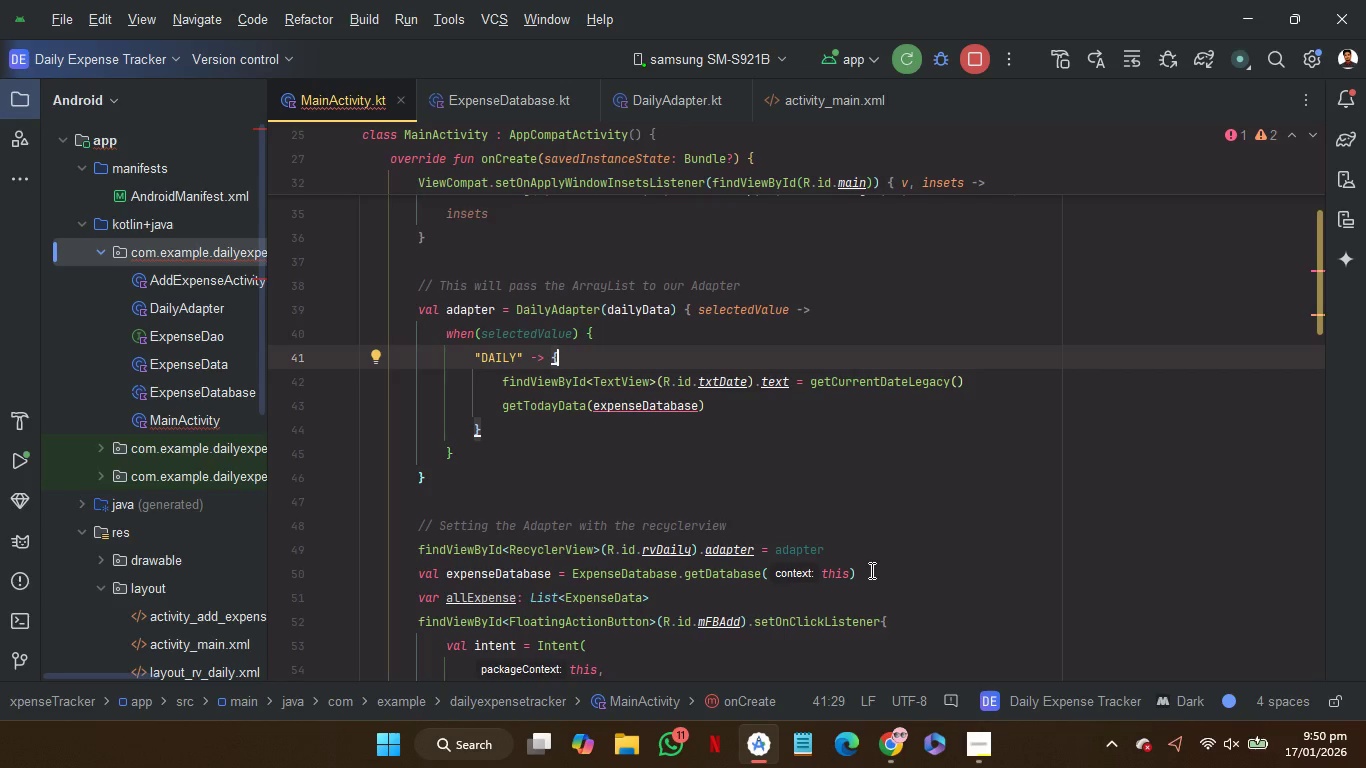 
left_click_drag(start_coordinate=[870, 570], to_coordinate=[870, 557])
 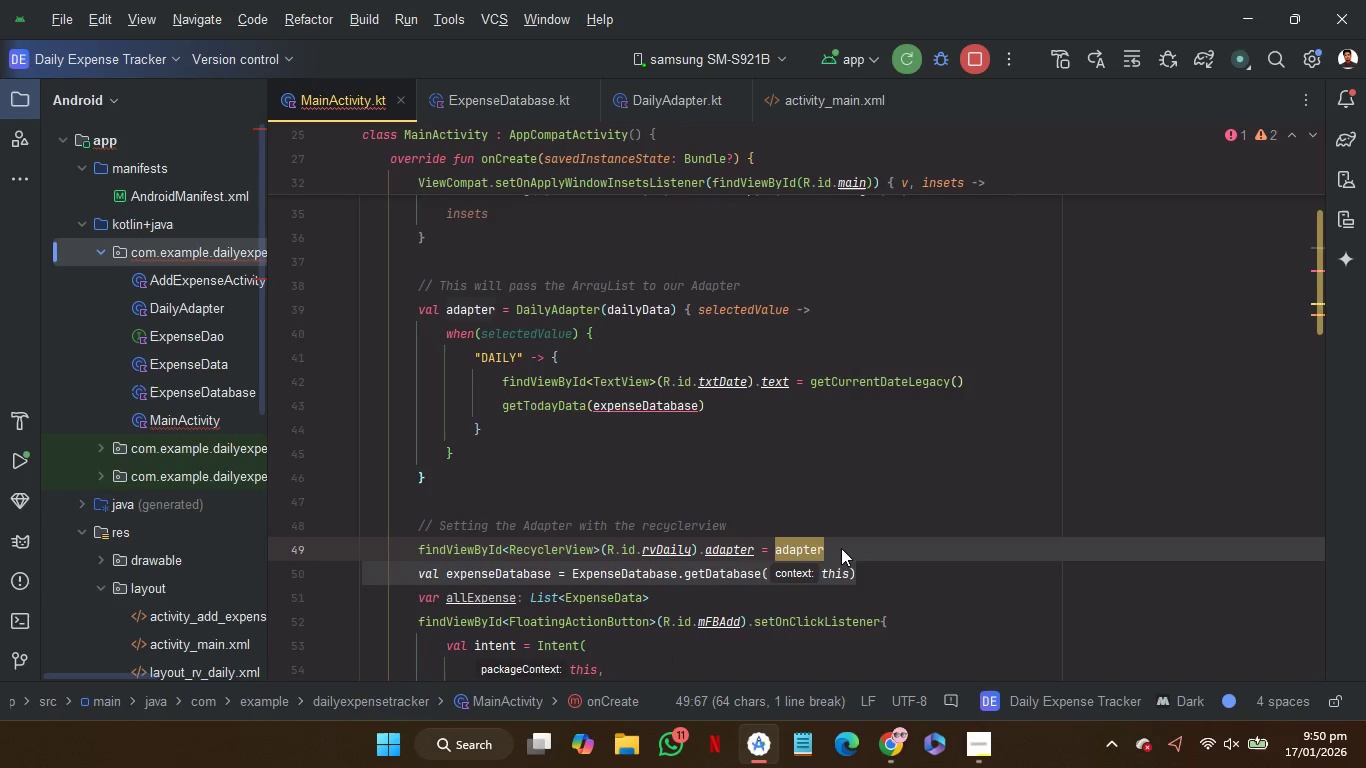 
left_click_drag(start_coordinate=[841, 548], to_coordinate=[725, 262])
 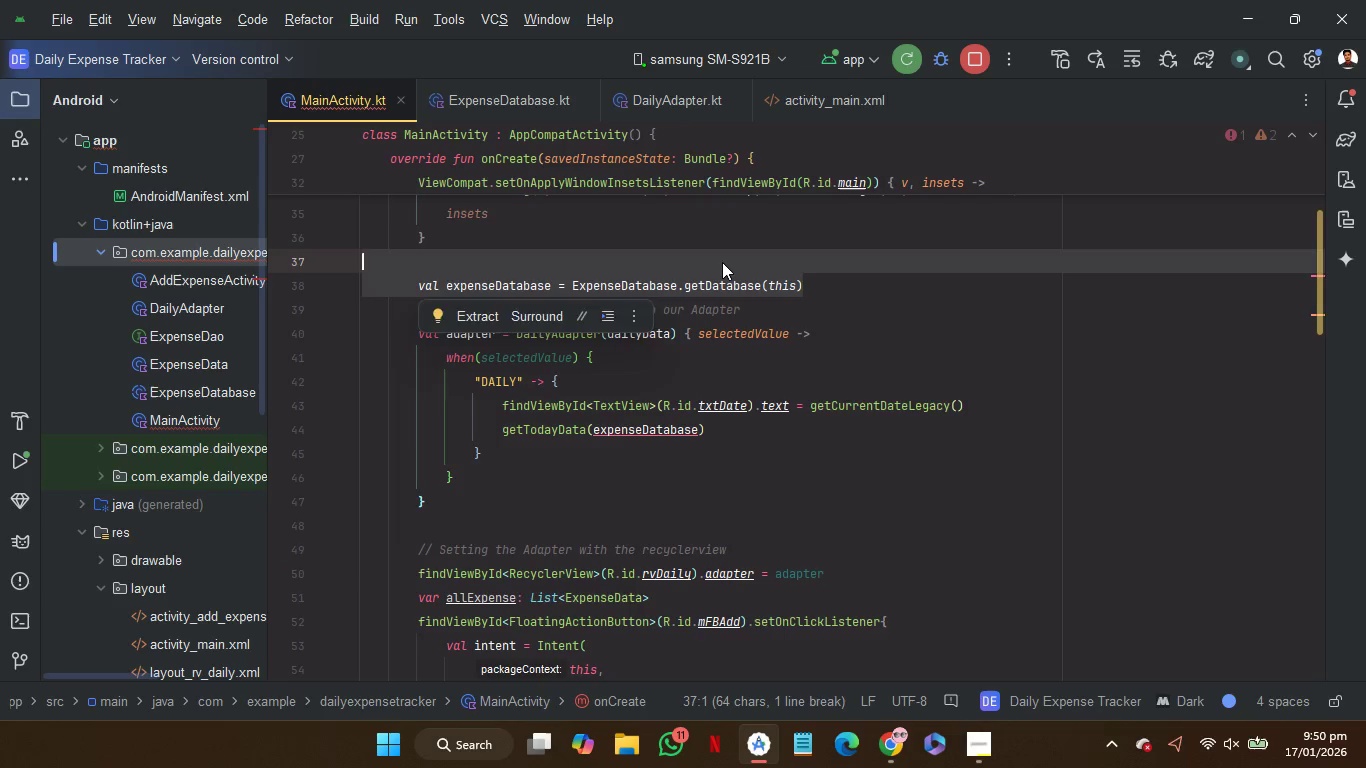 
left_click([722, 262])
 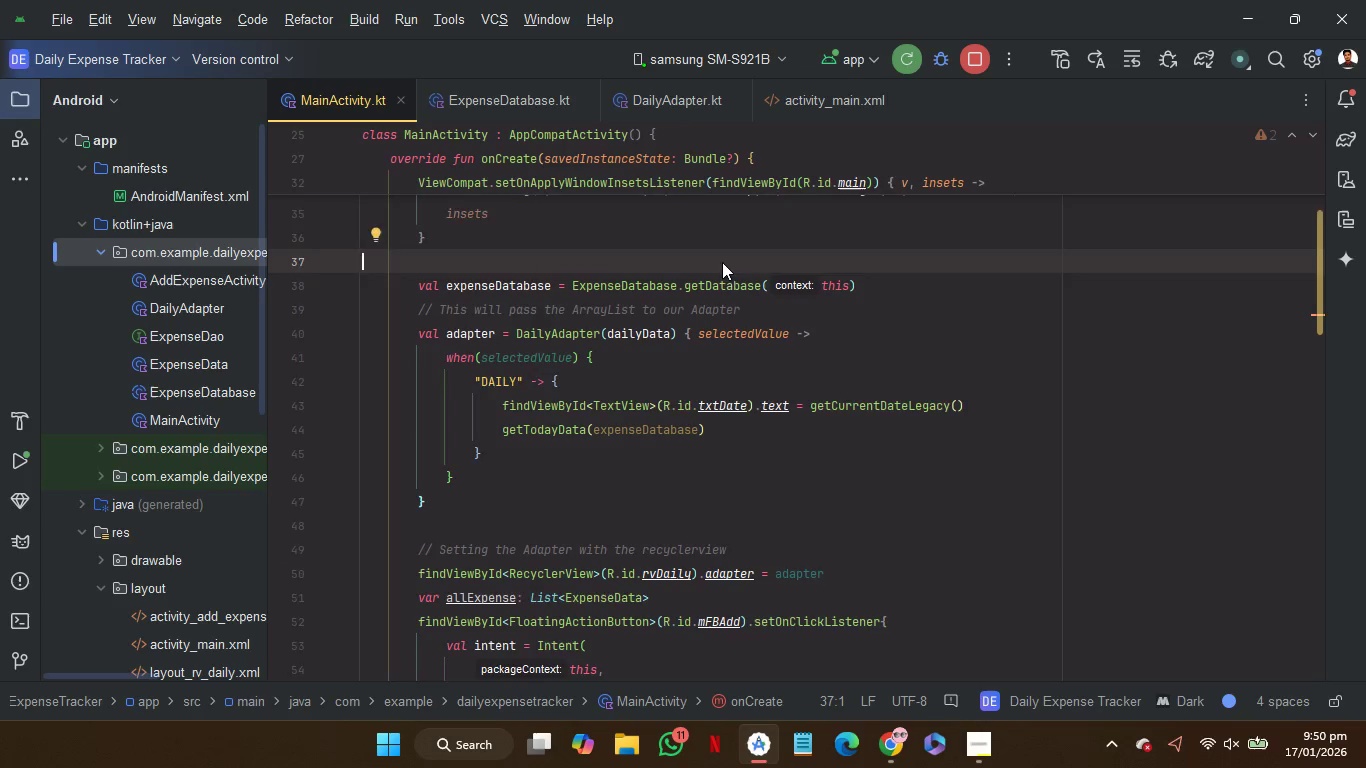 
key(Backspace)
 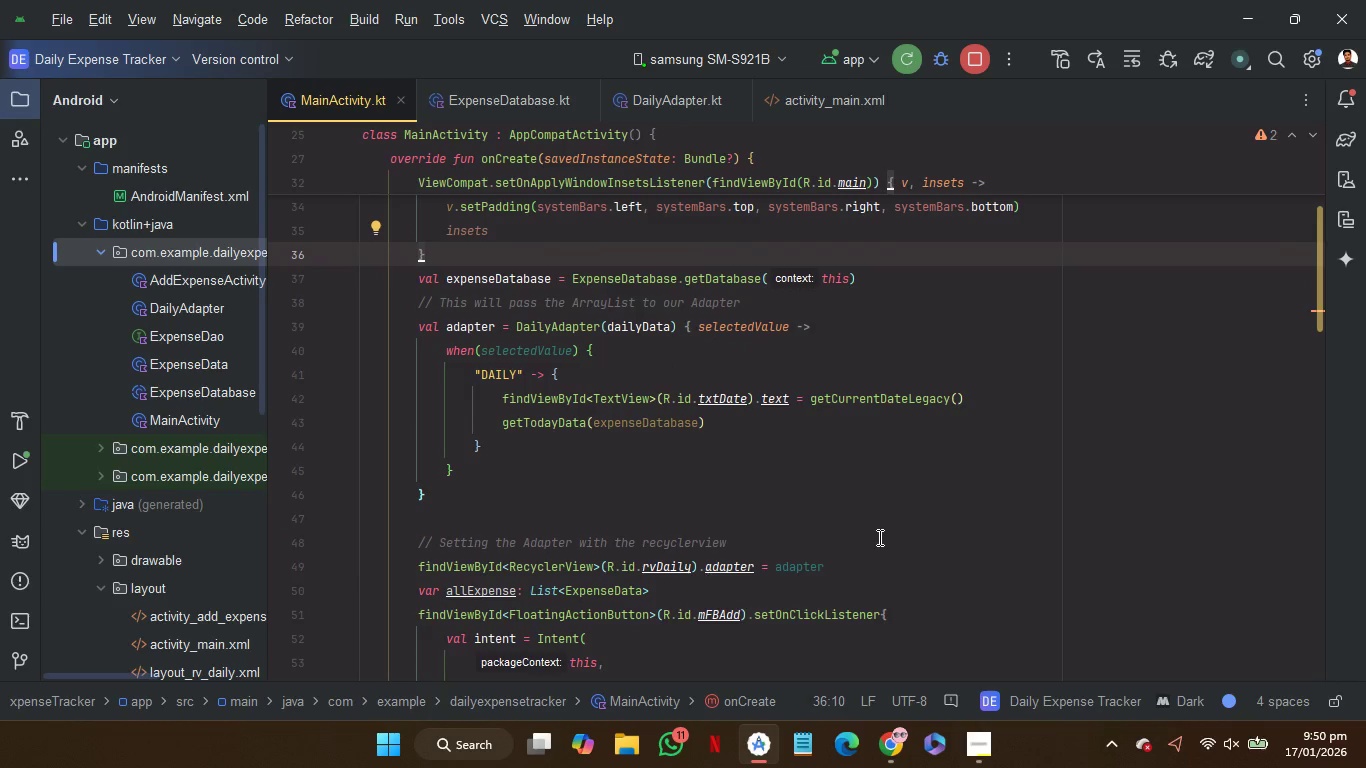 
scroll: coordinate [878, 537], scroll_direction: up, amount: 1.0
 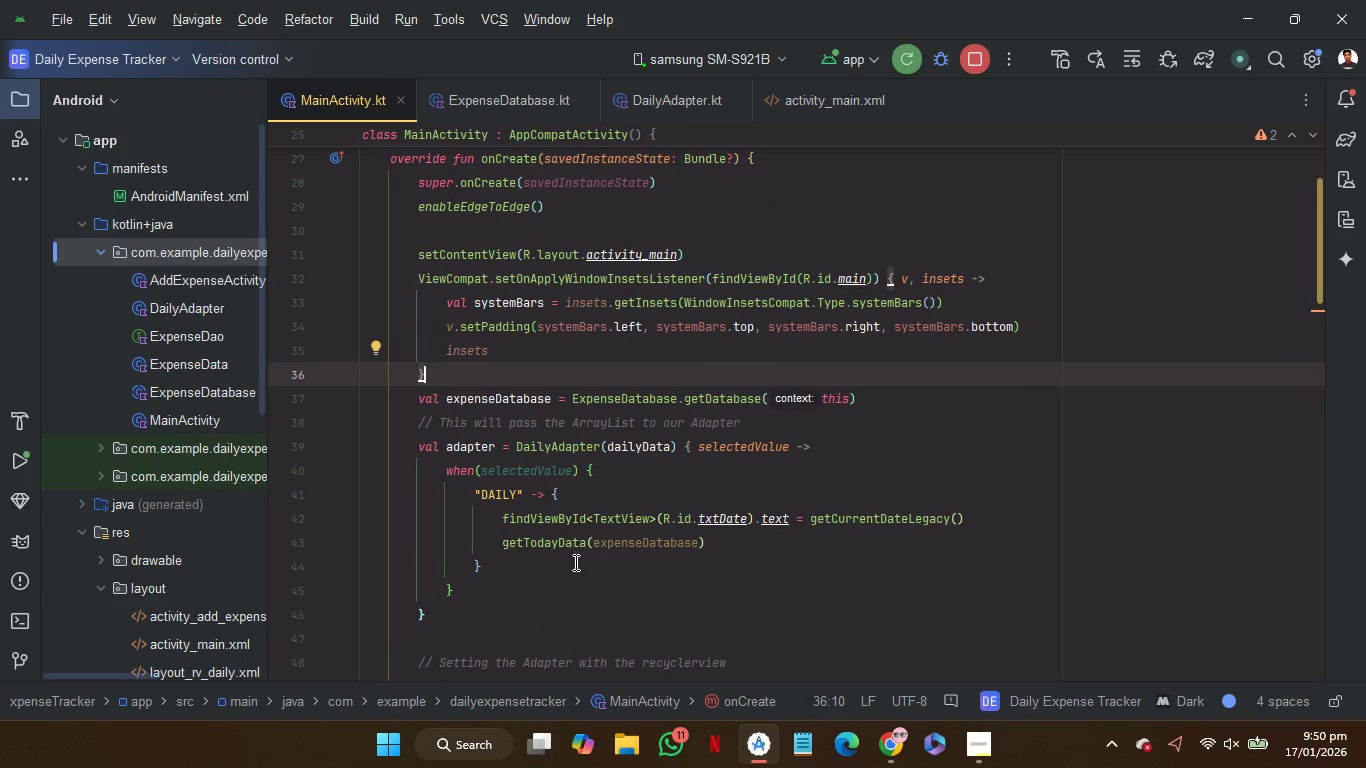 
left_click([577, 566])
 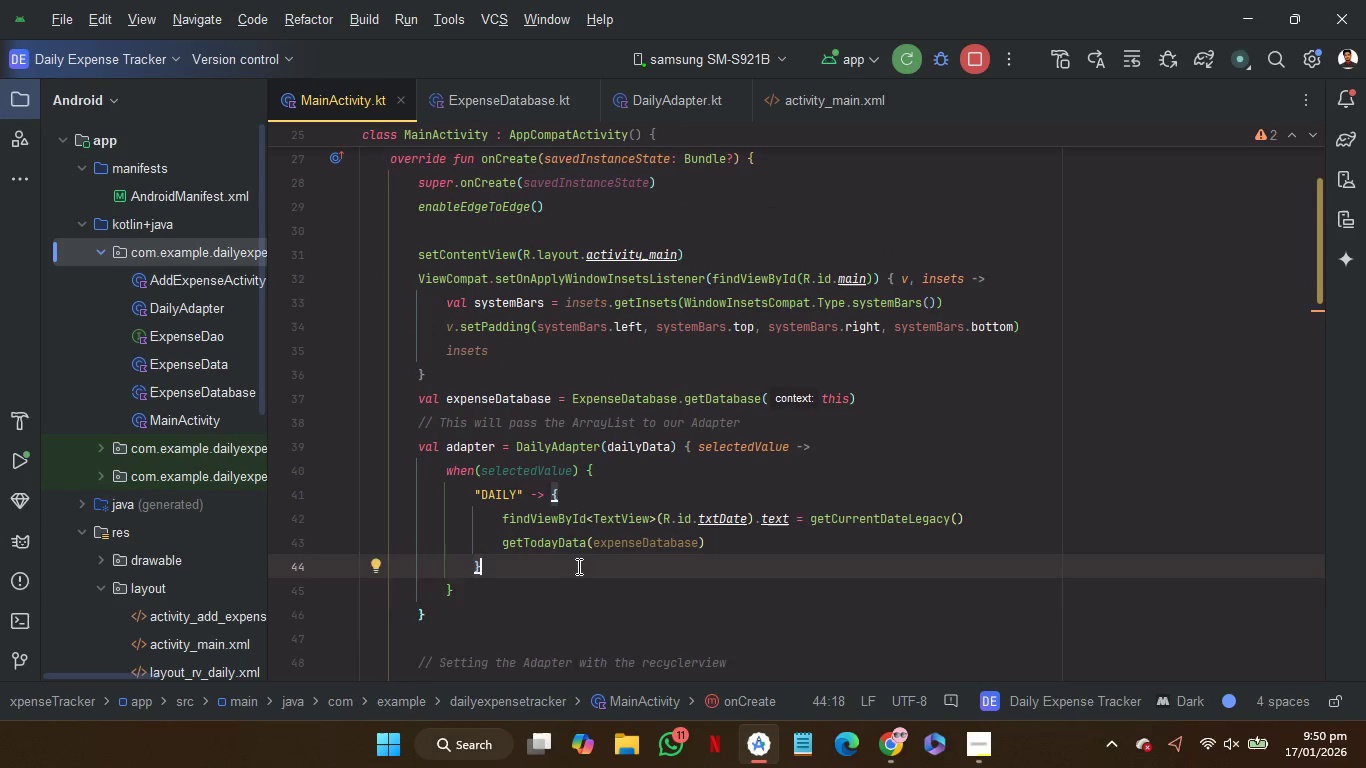 
key(Enter)
 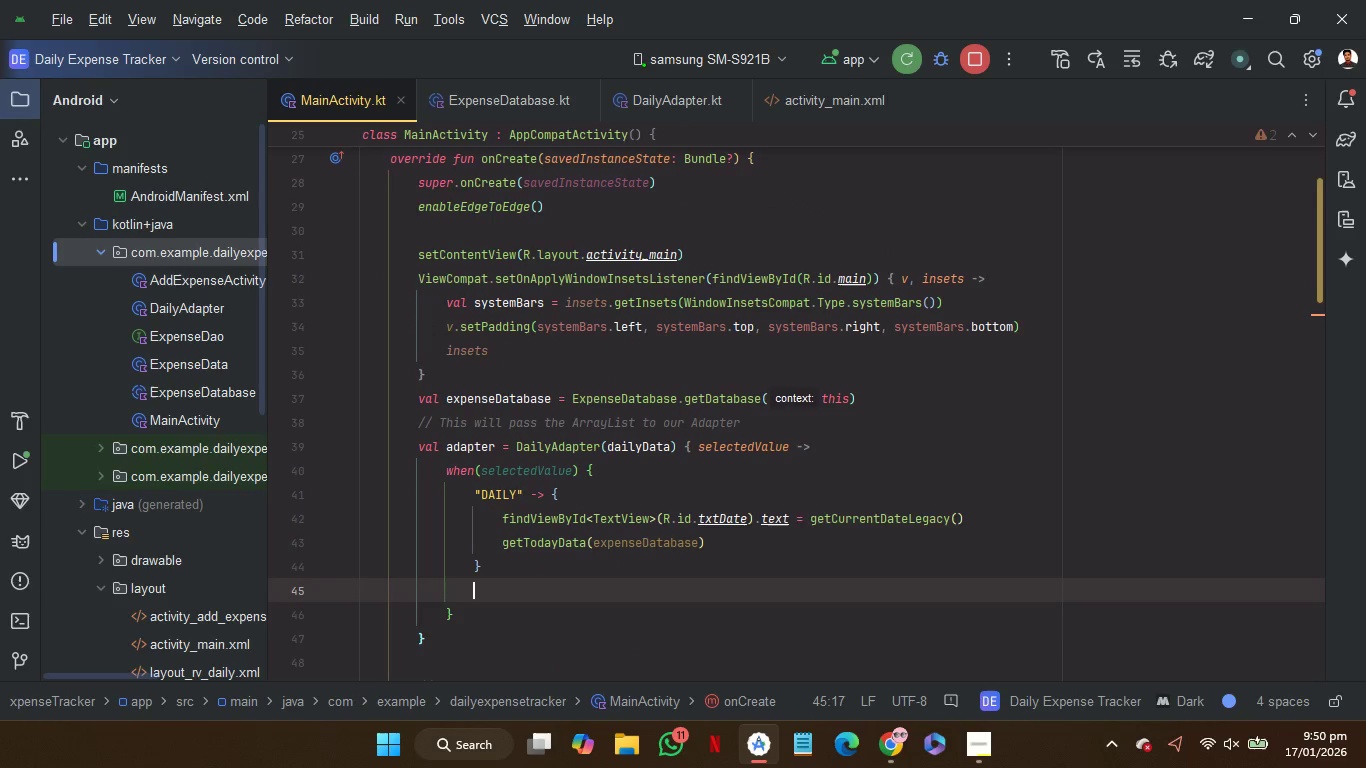 
key(Shift+Quote)
 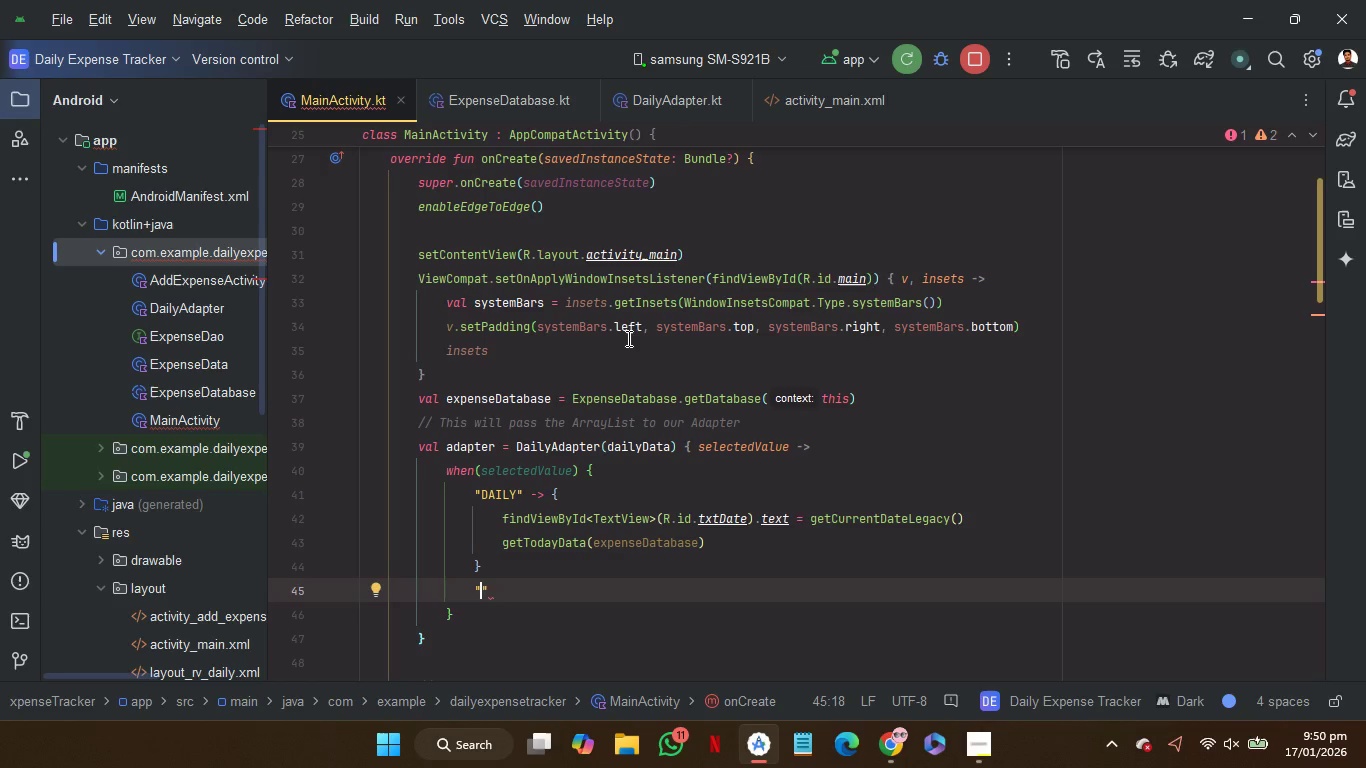 
scroll: coordinate [627, 338], scroll_direction: up, amount: 1.0
 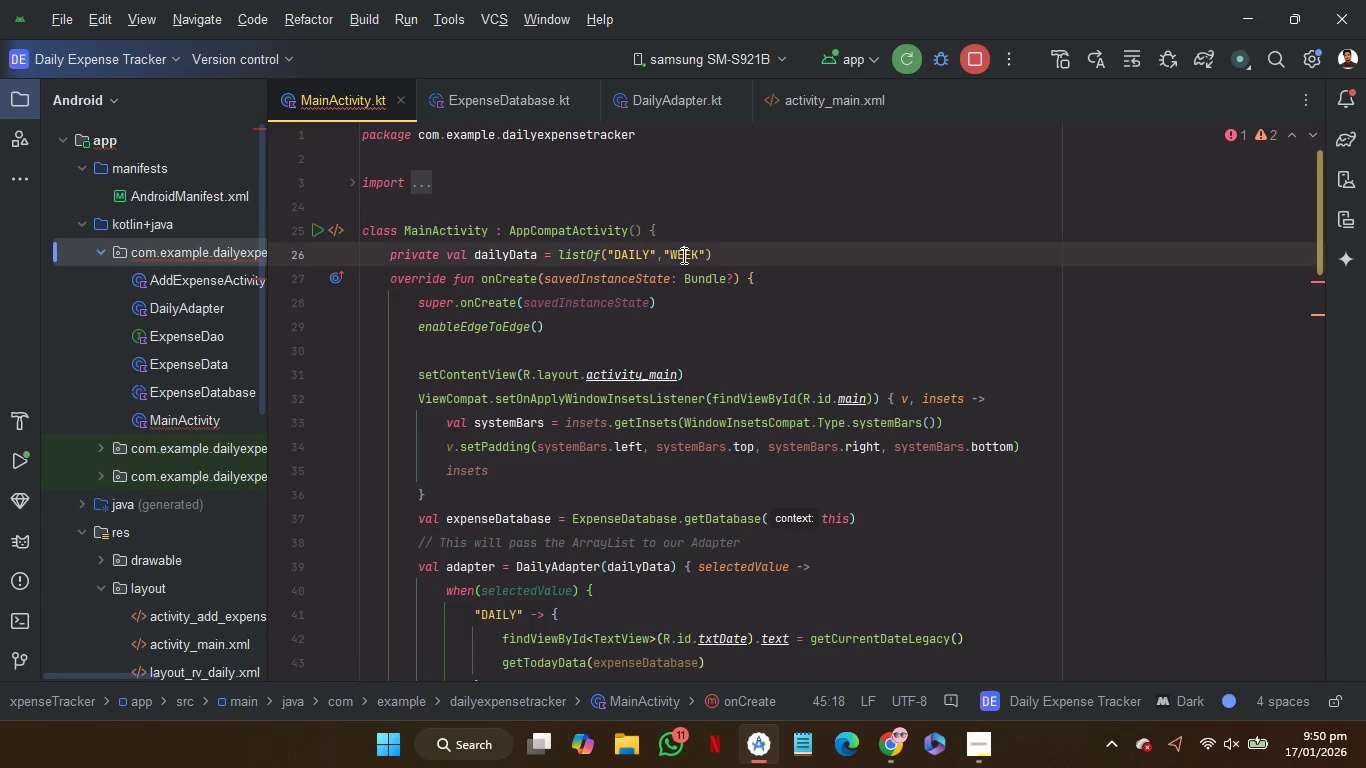 
double_click([682, 255])
 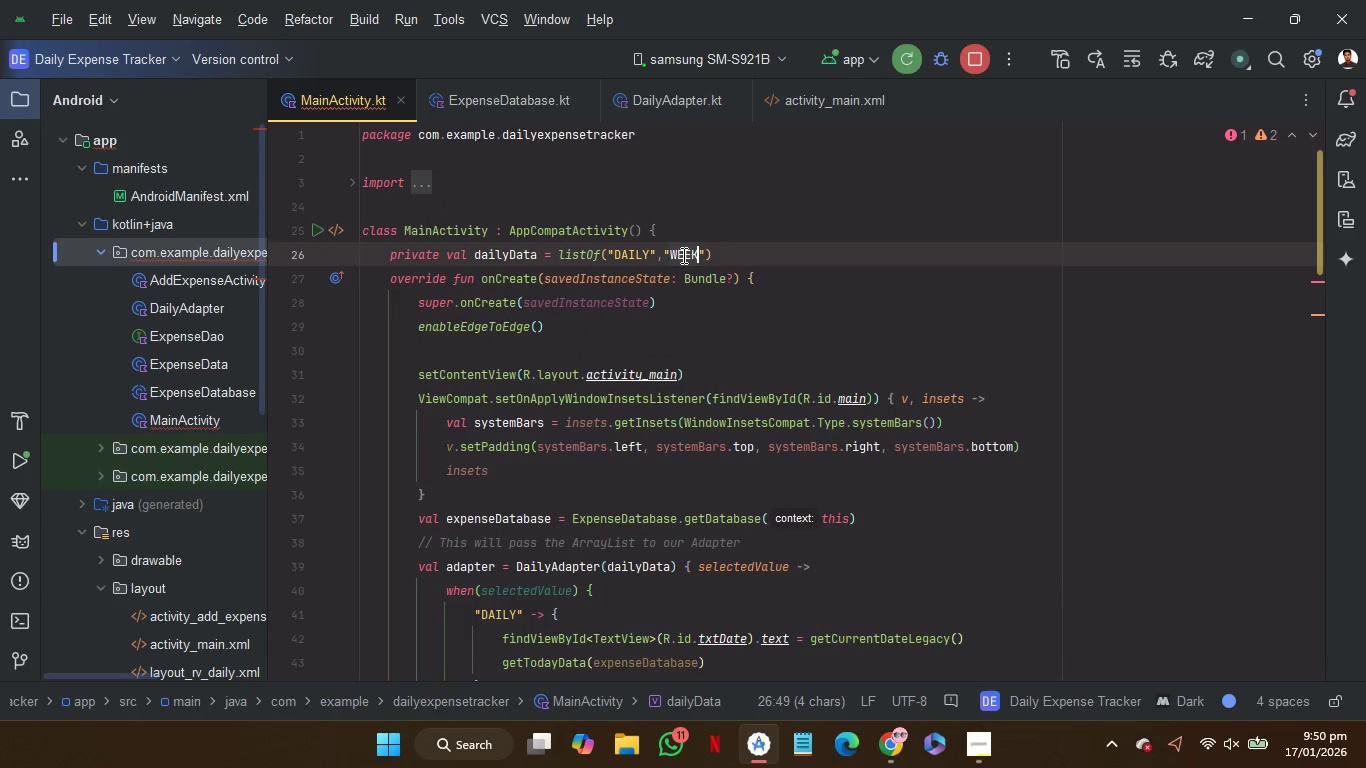 
key(Control+C)
 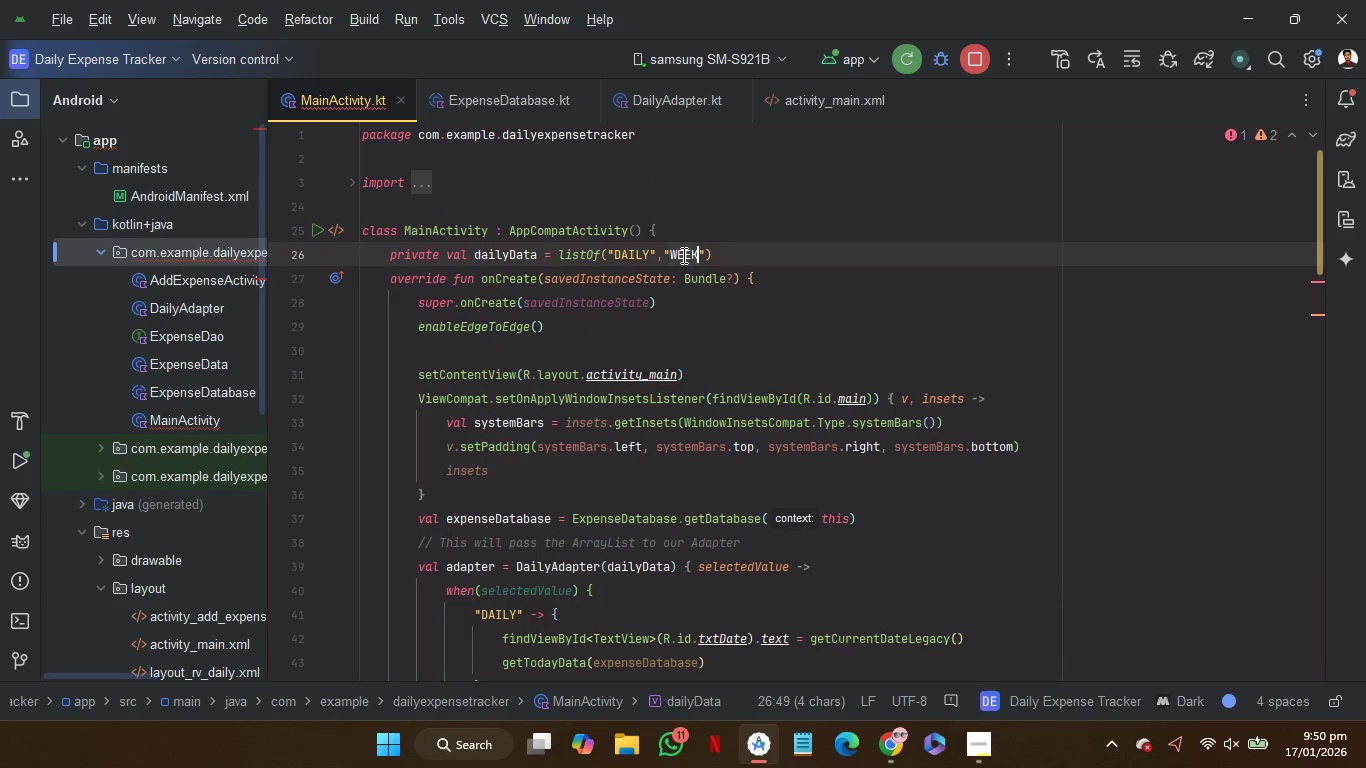 
key(Control+C)
 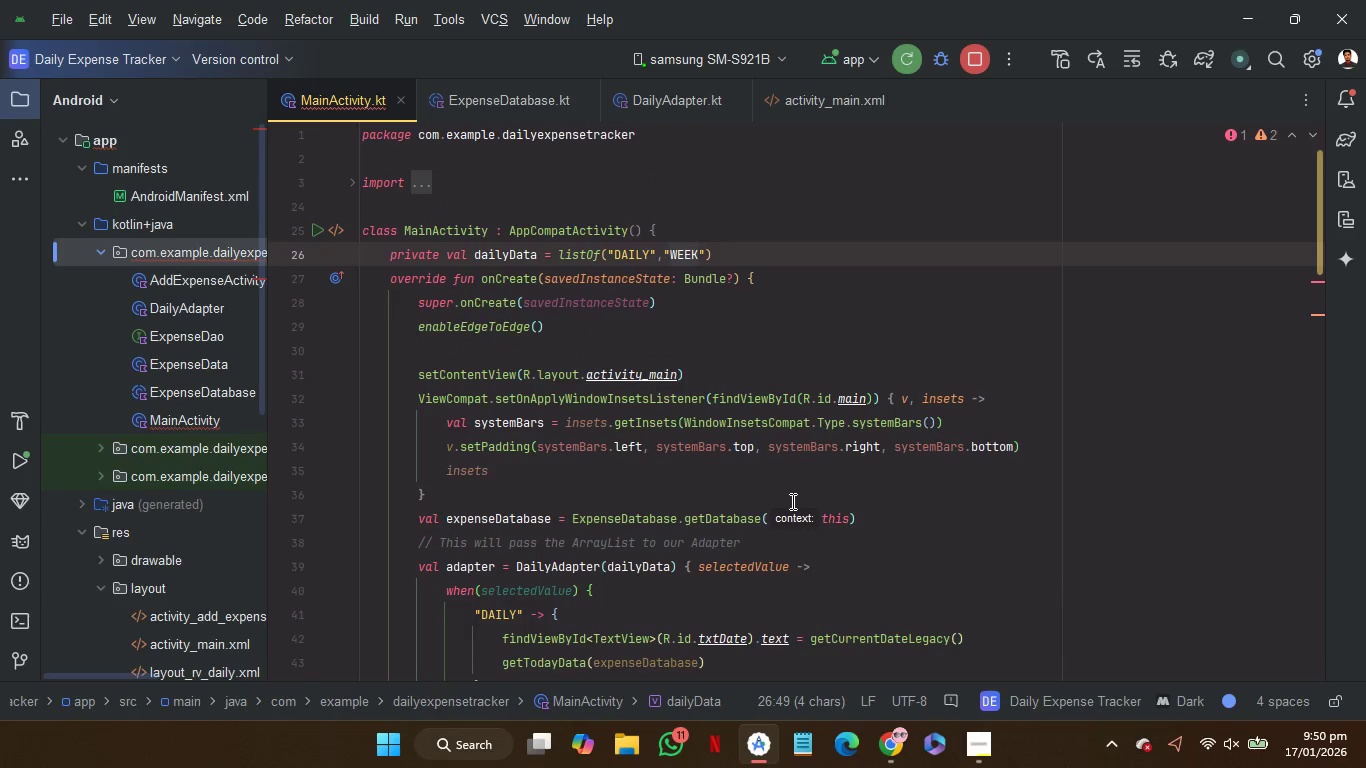 
scroll: coordinate [791, 501], scroll_direction: down, amount: 1.0
 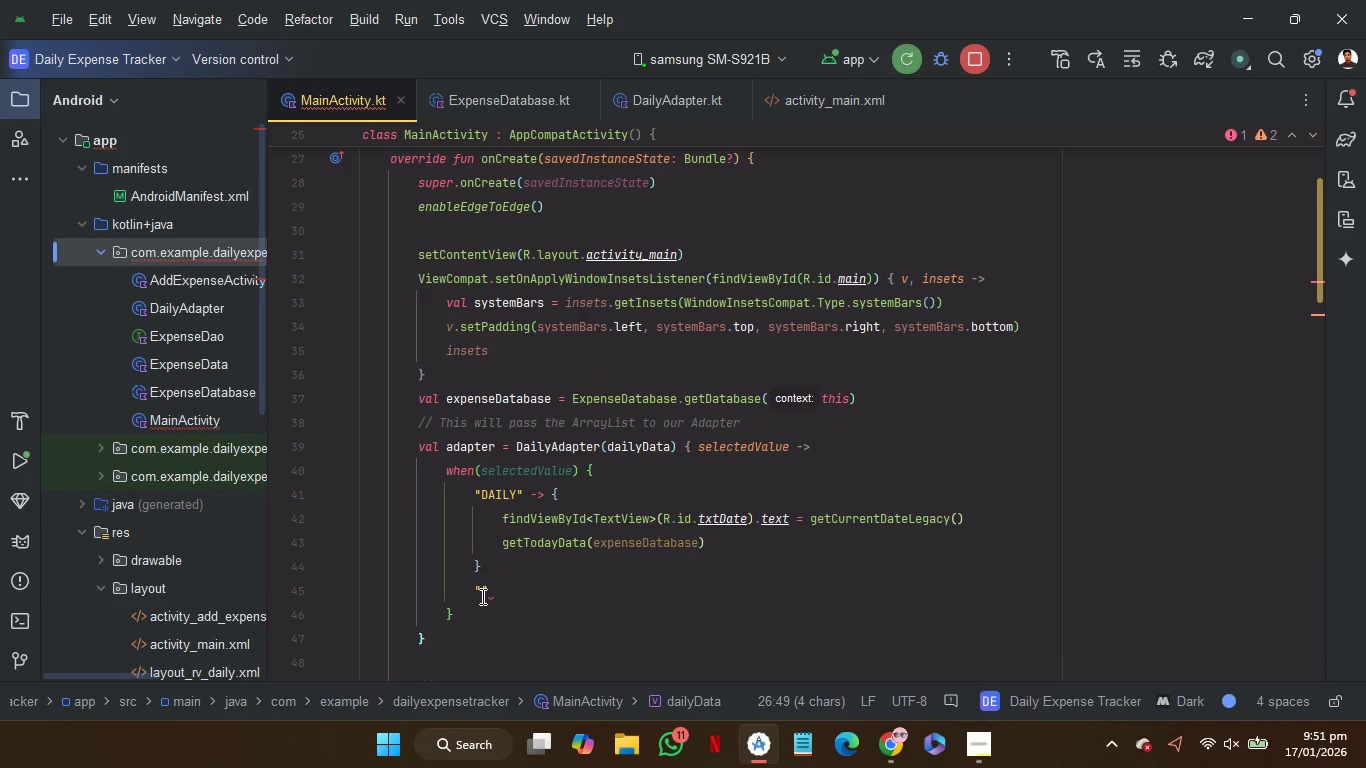 
left_click([481, 596])
 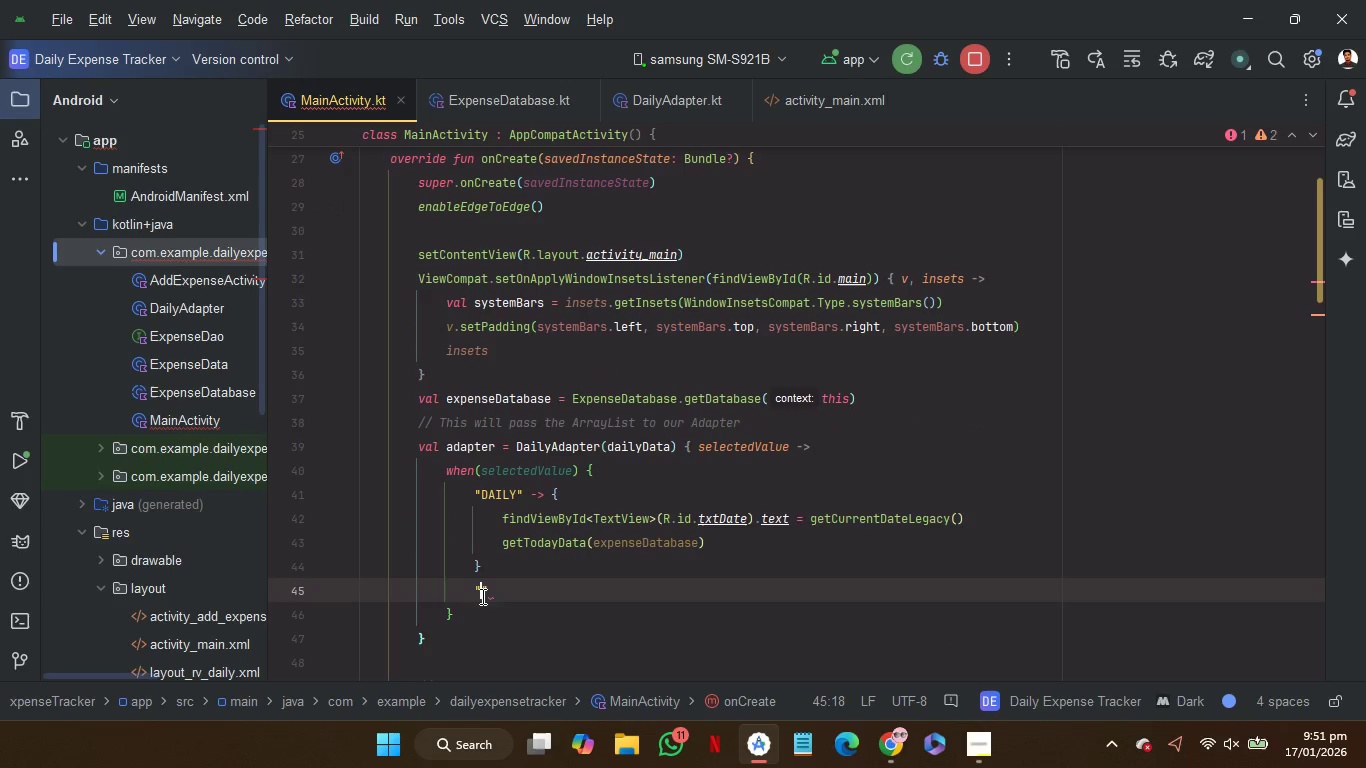 
key(Control+V)
 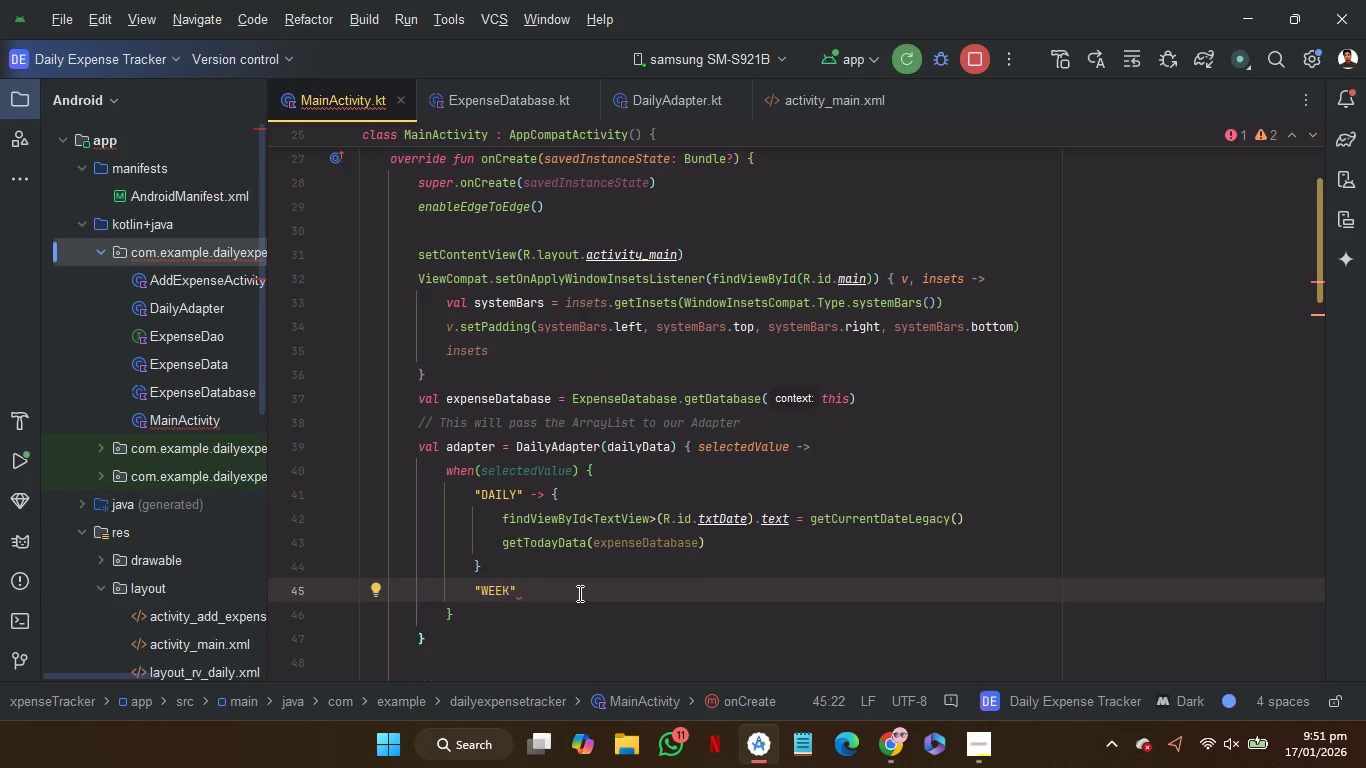 
left_click([578, 593])
 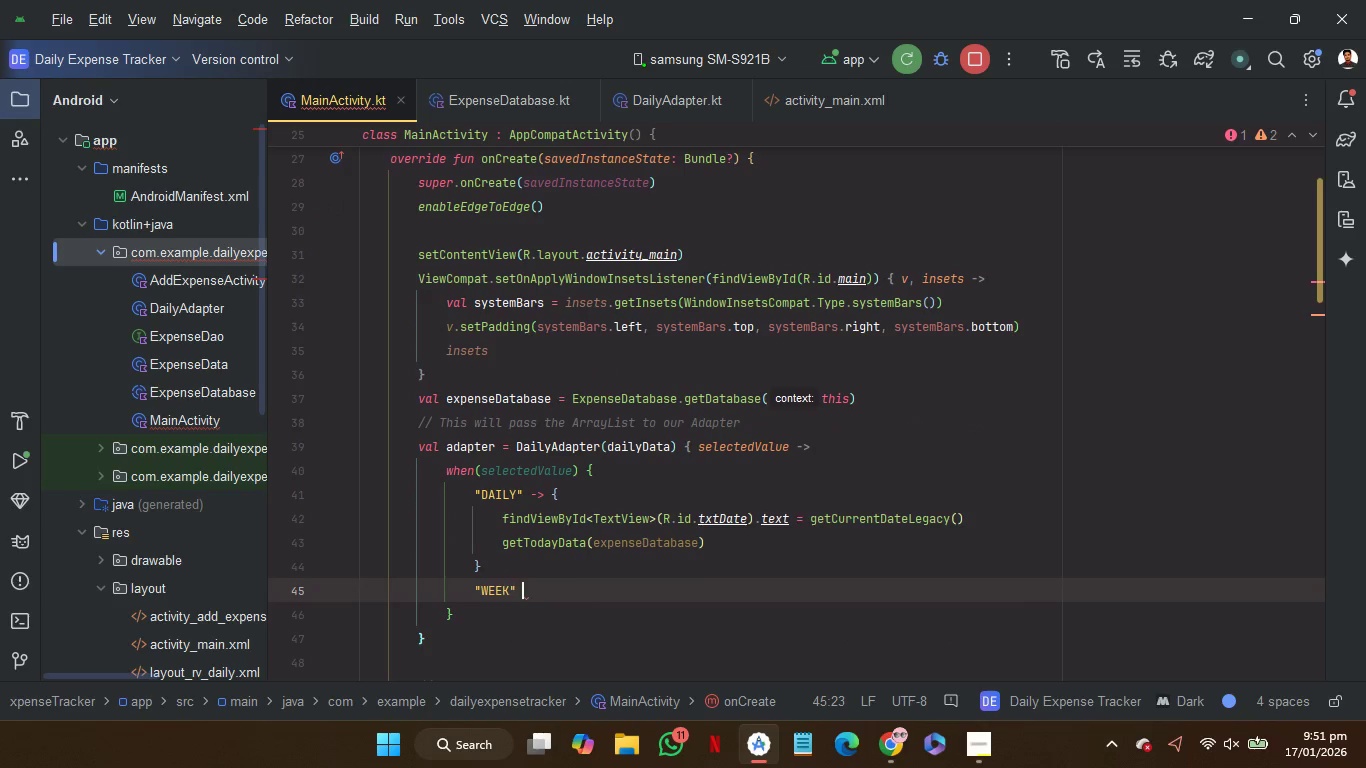 
key(Space)
 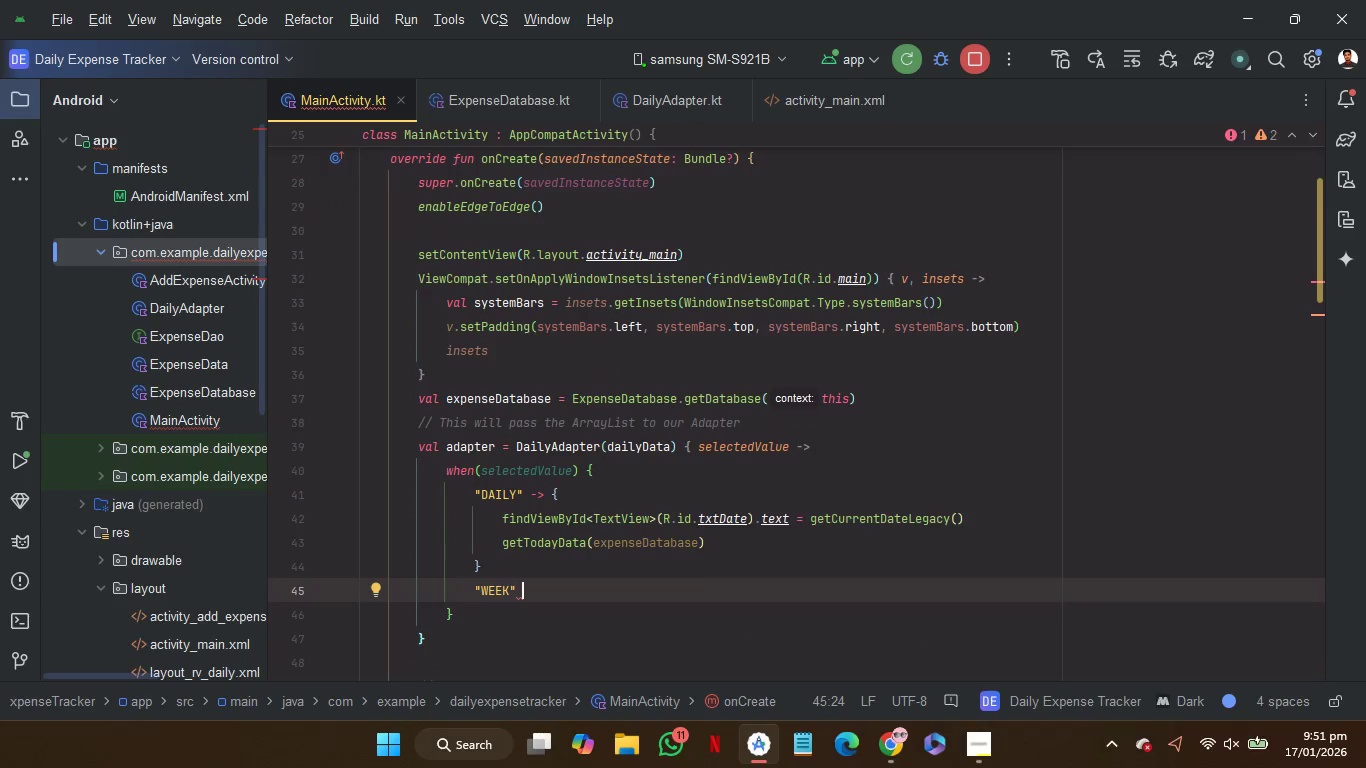 
key(Minus)
 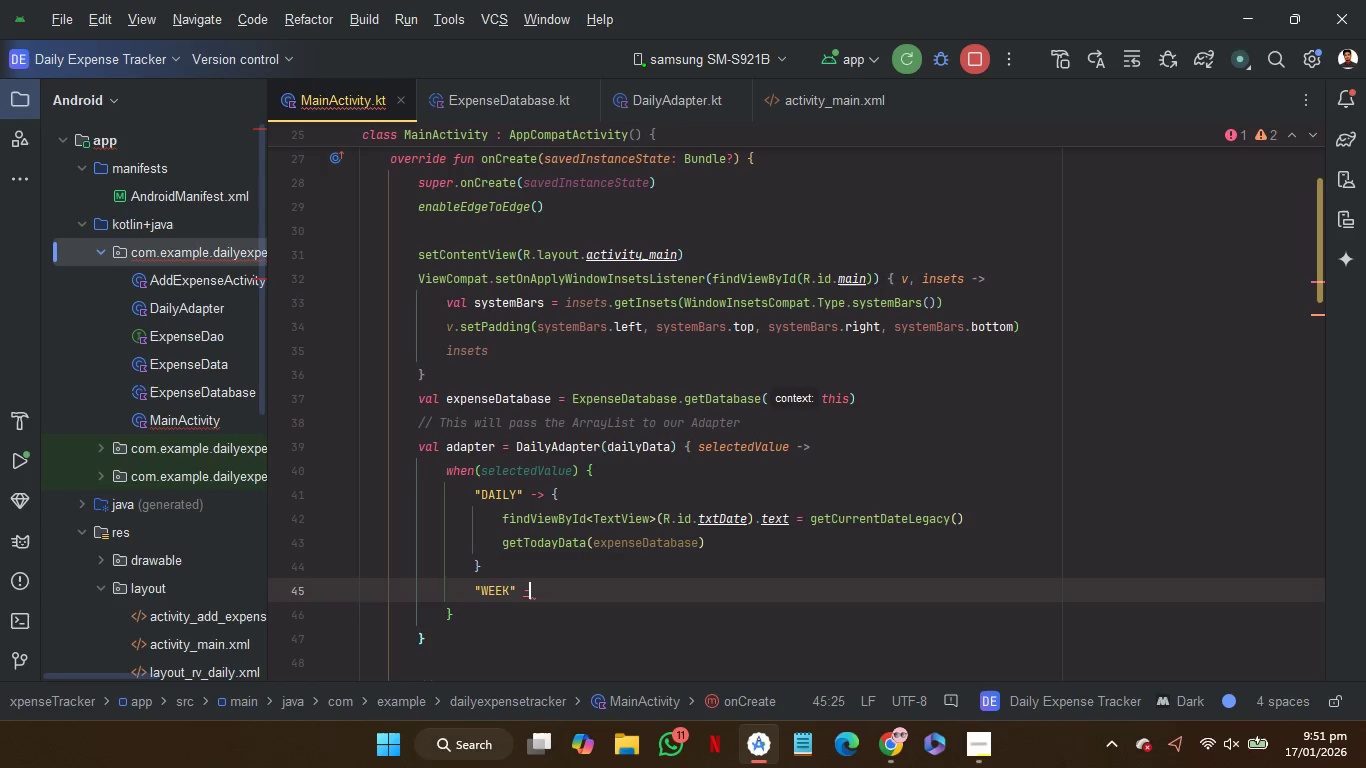 
key(Shift+Period)
 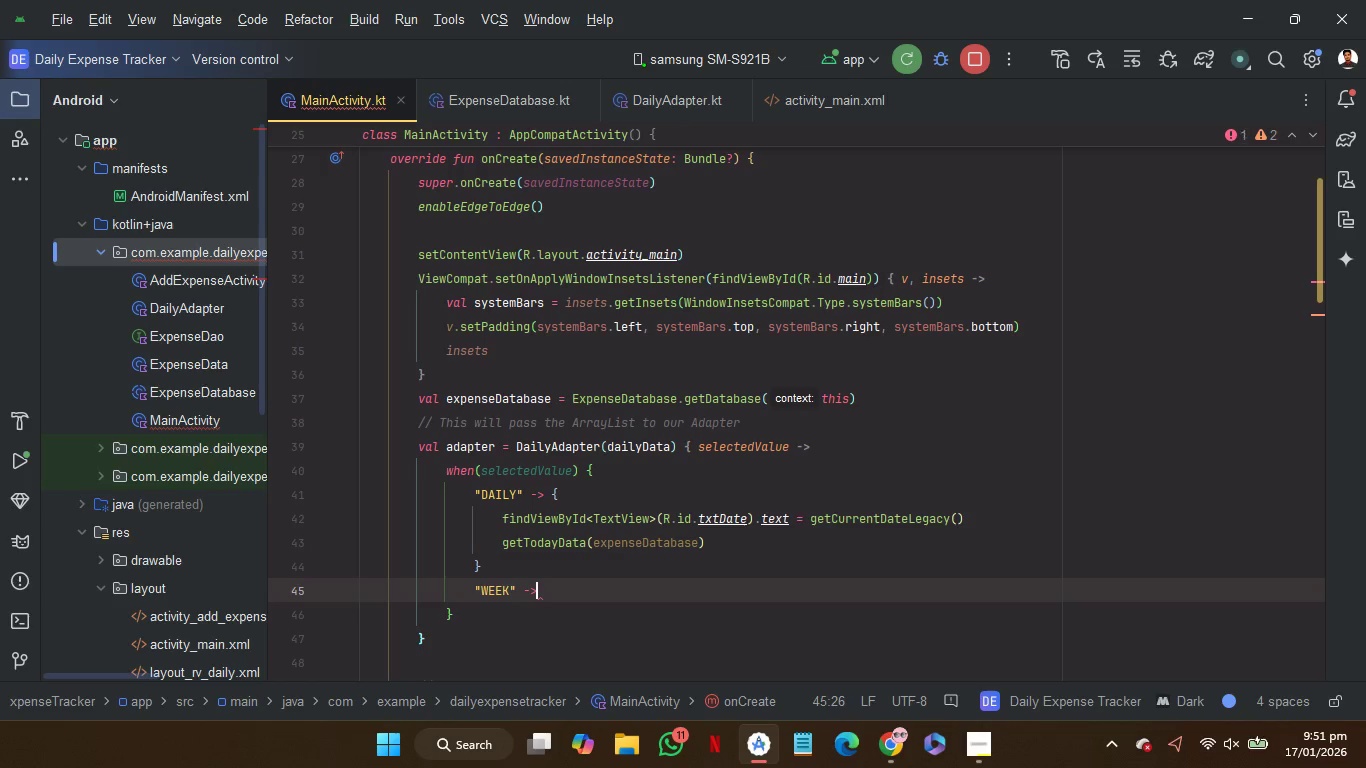 
key(Space)
 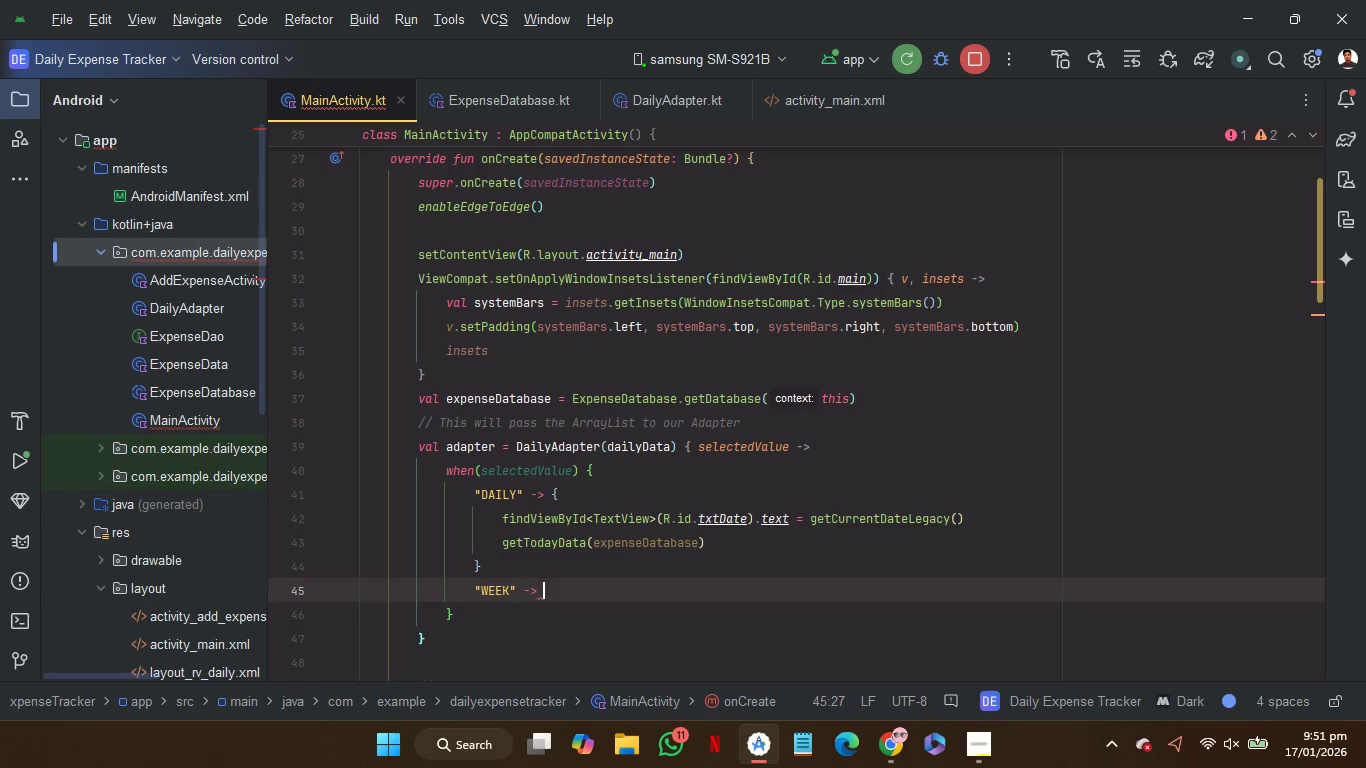 
key(Shift+BracketLeft)
 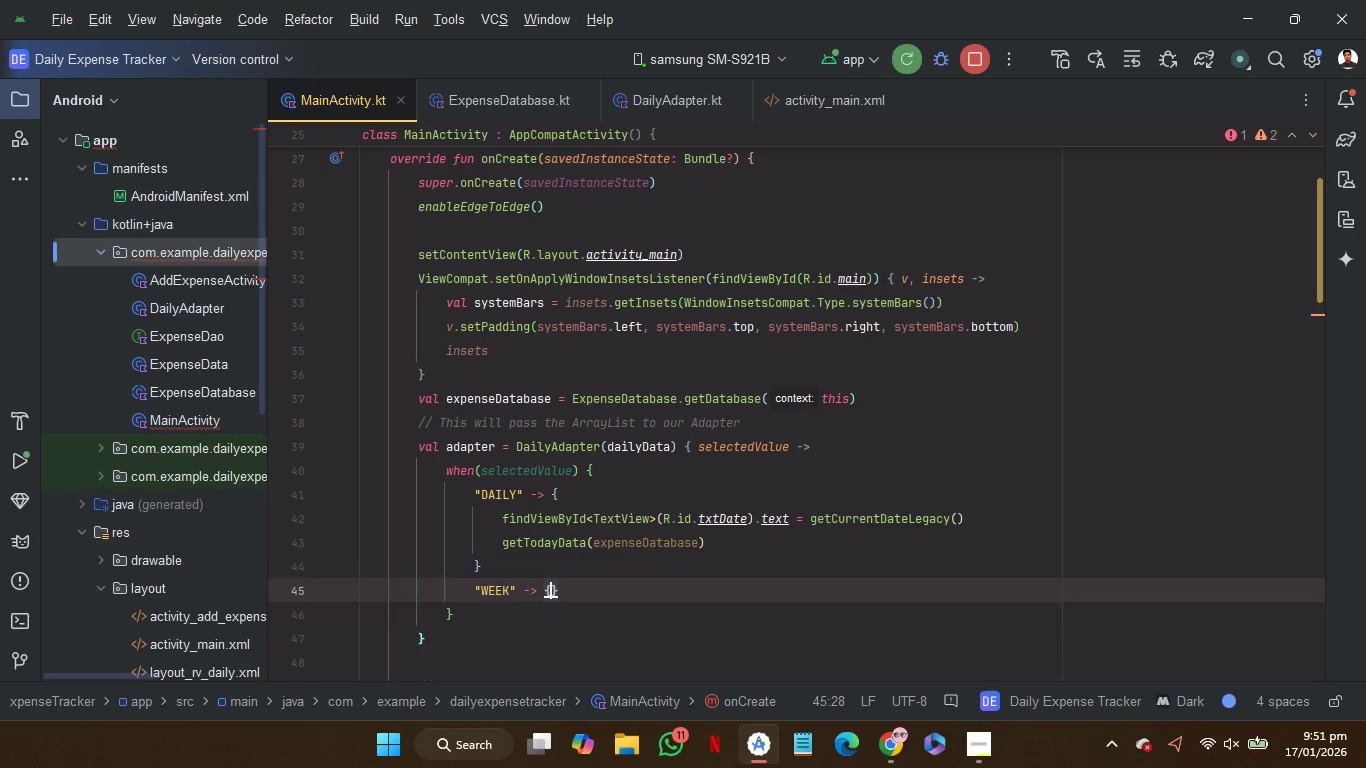 
key(Enter)
 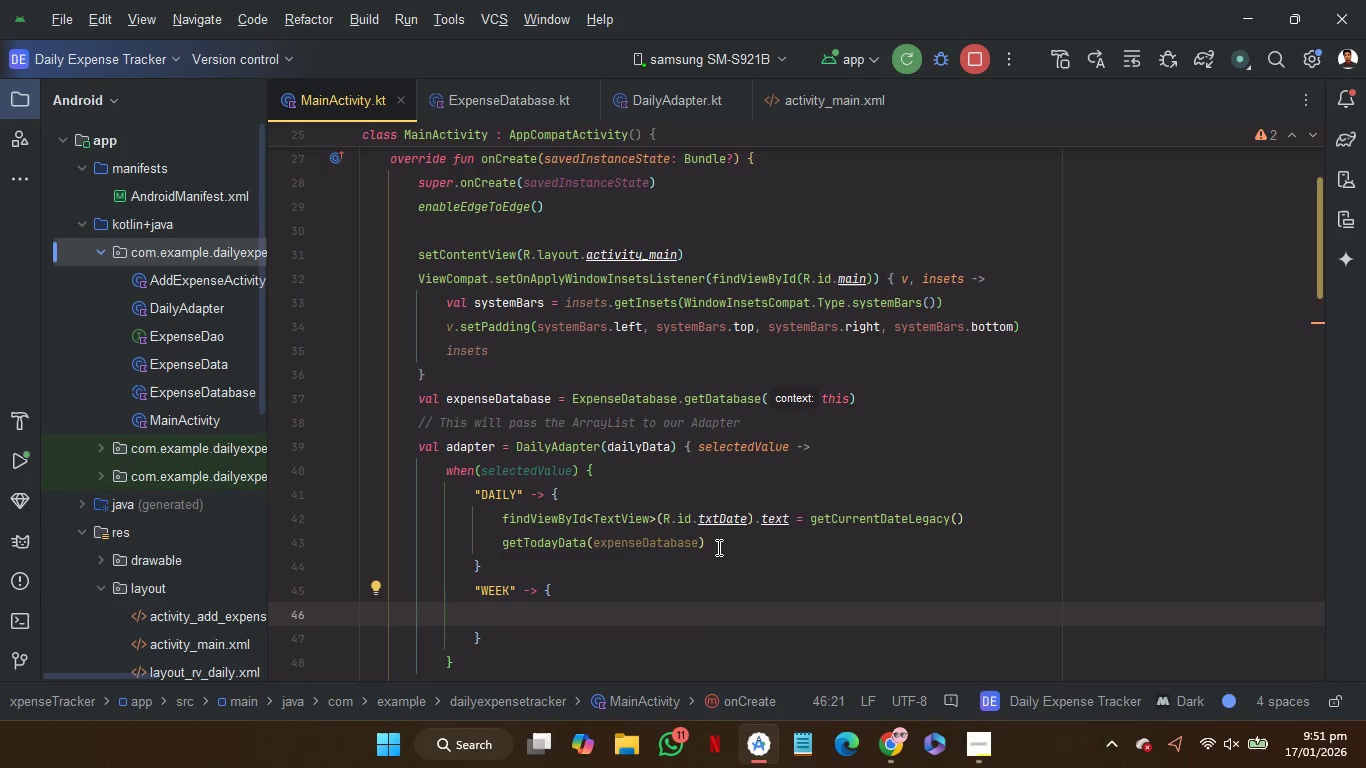 
left_click_drag(start_coordinate=[723, 545], to_coordinate=[711, 499])
 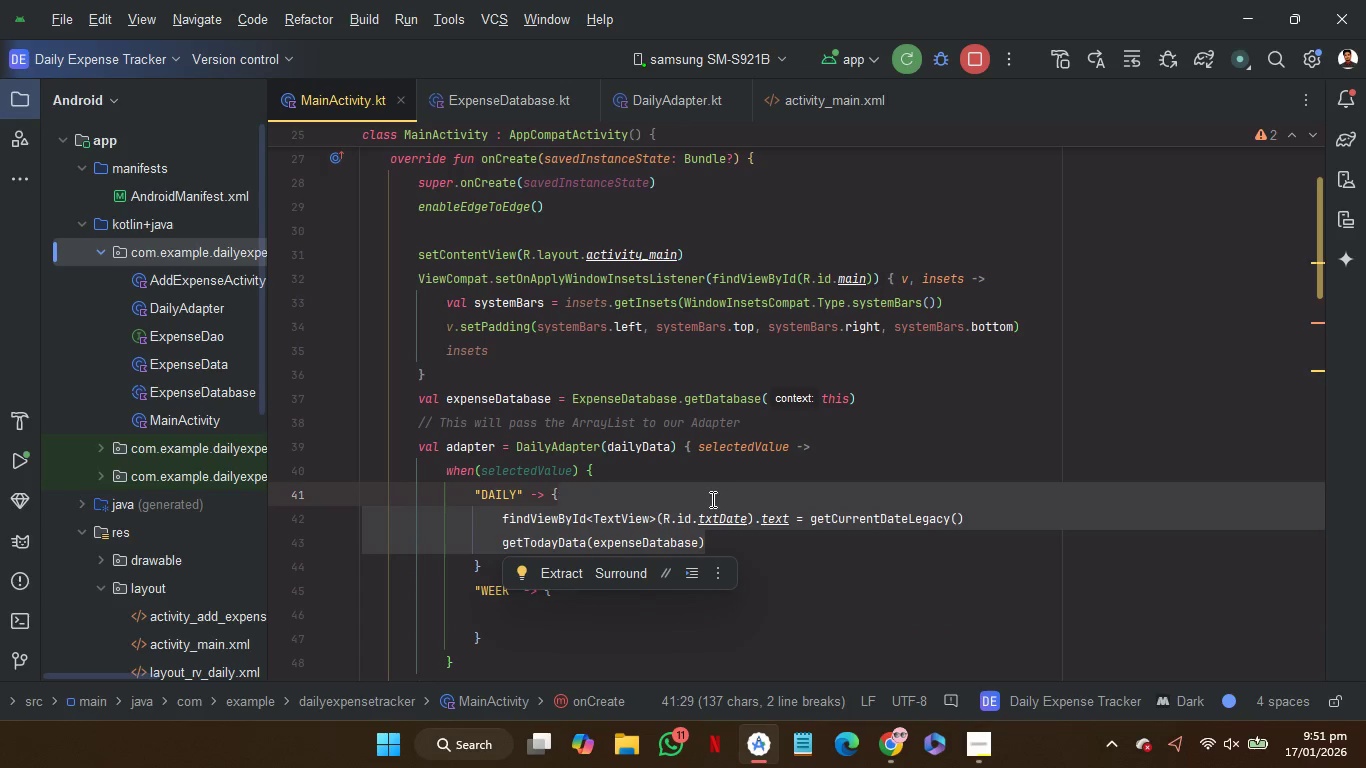 
key(Control+C)
 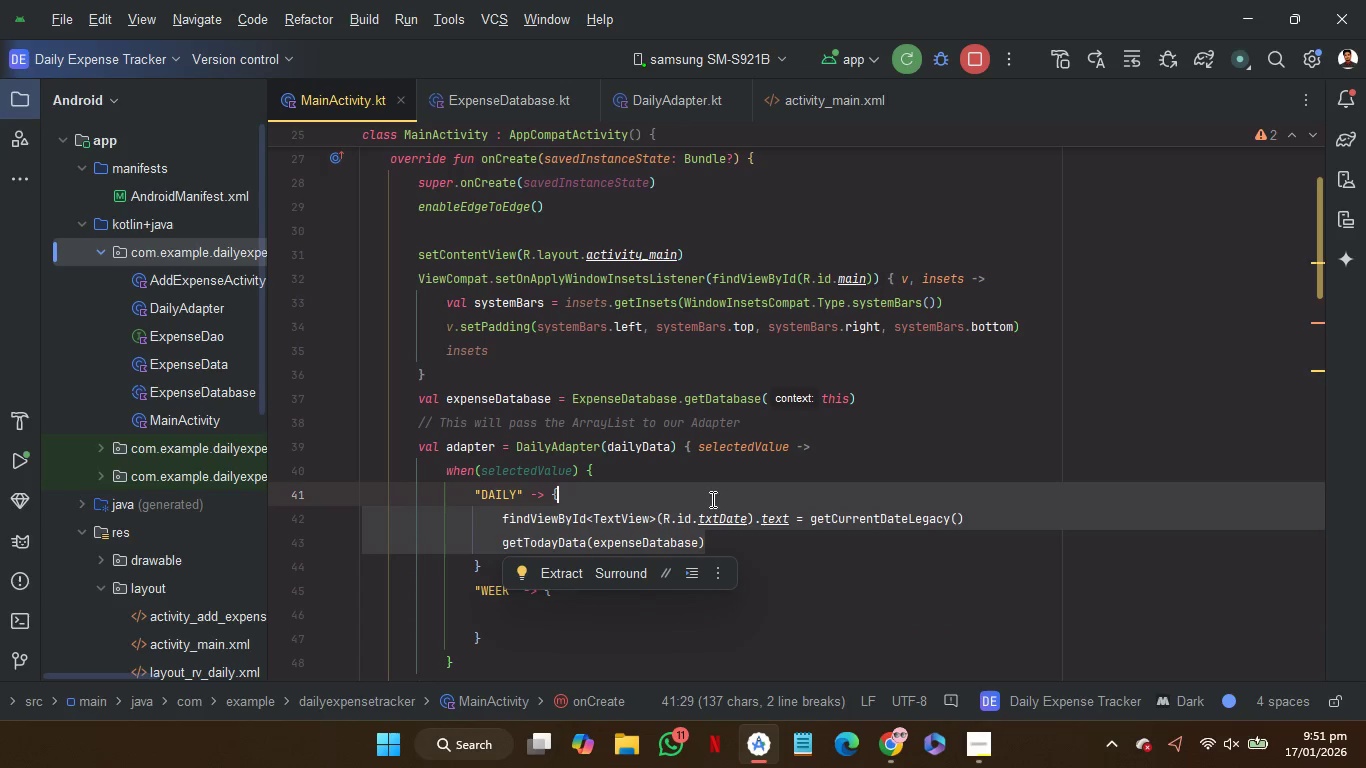 
key(Control+C)
 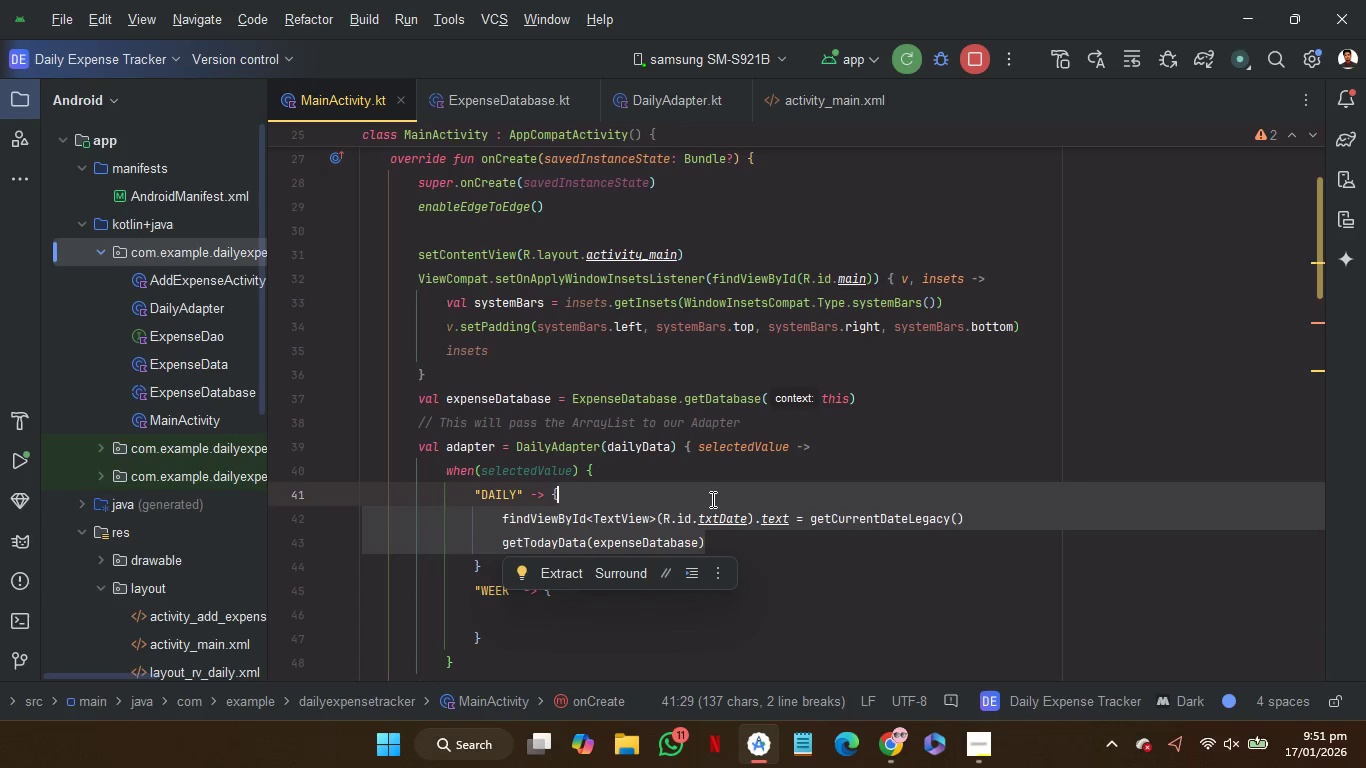 
key(Control+C)
 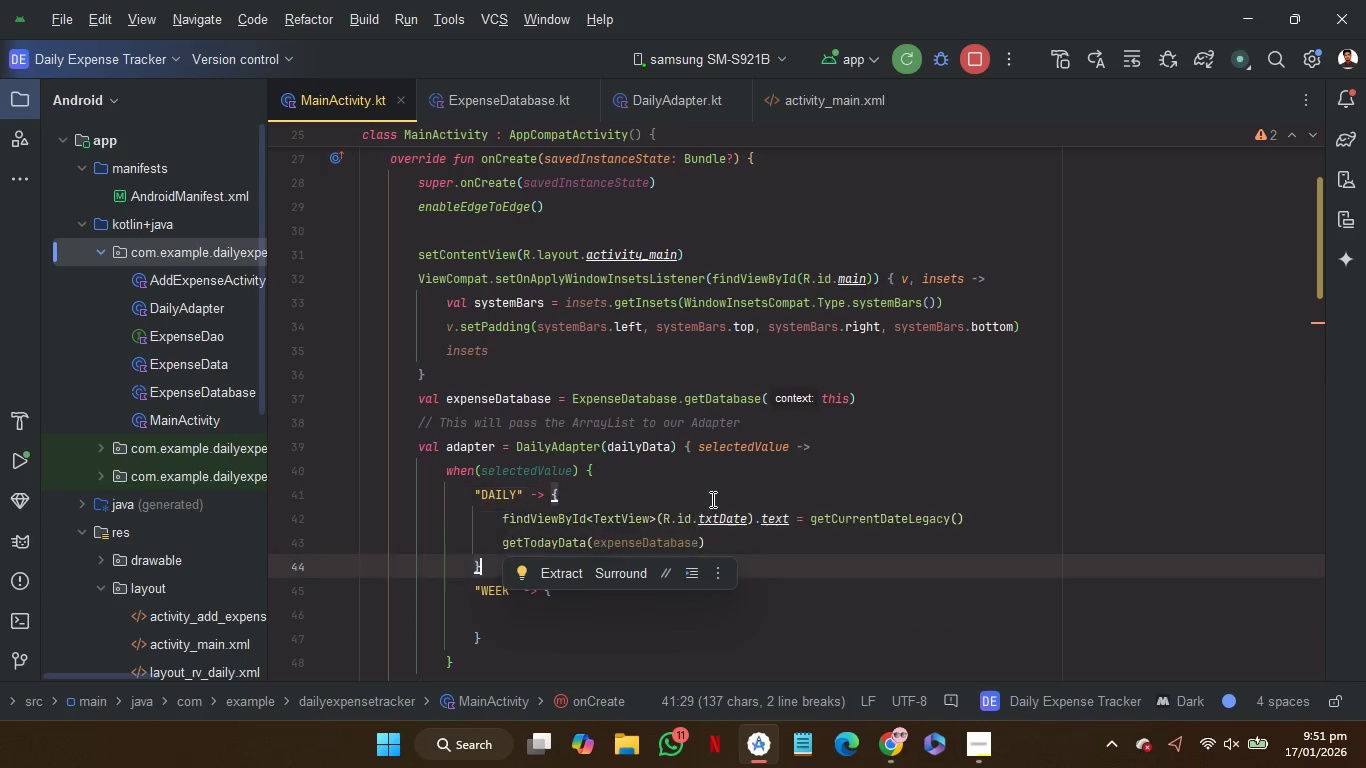 
key(ArrowDown)
 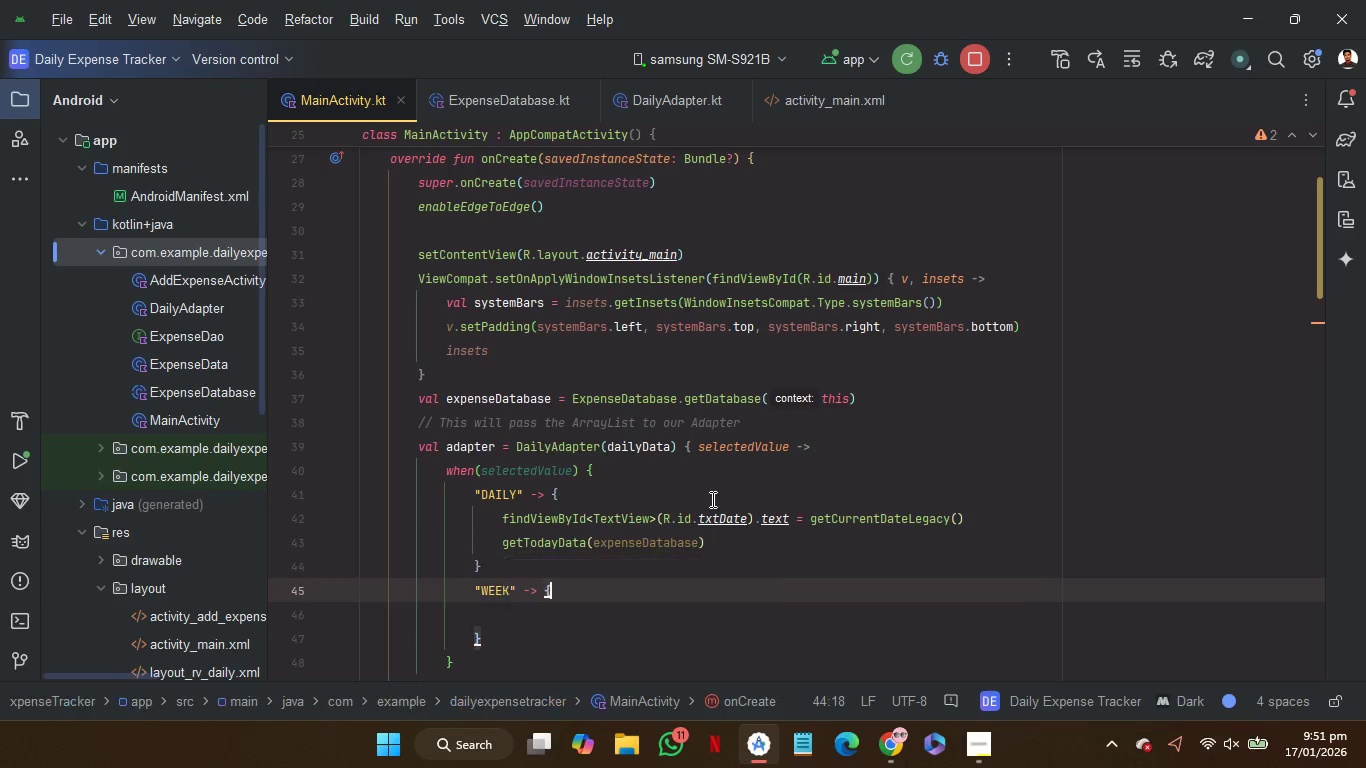 
key(ArrowDown)
 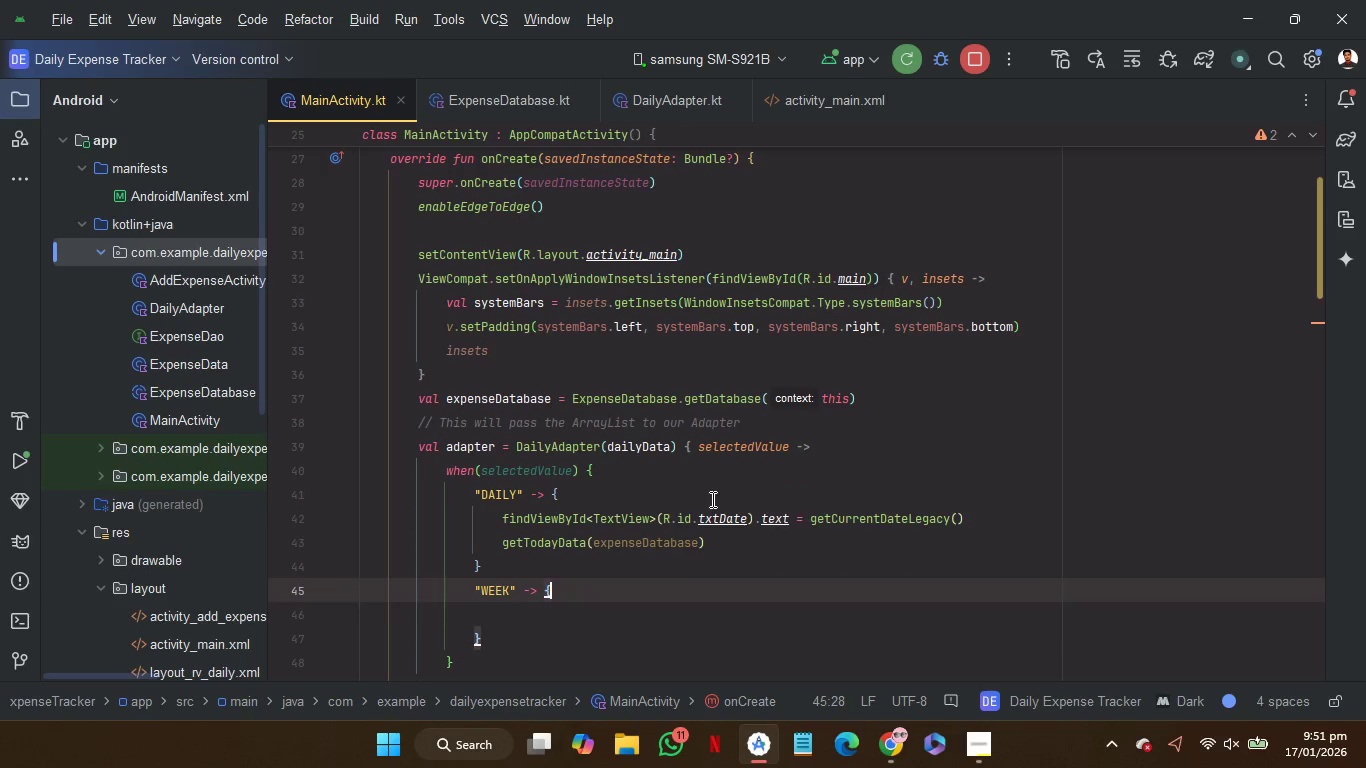 
key(ArrowDown)
 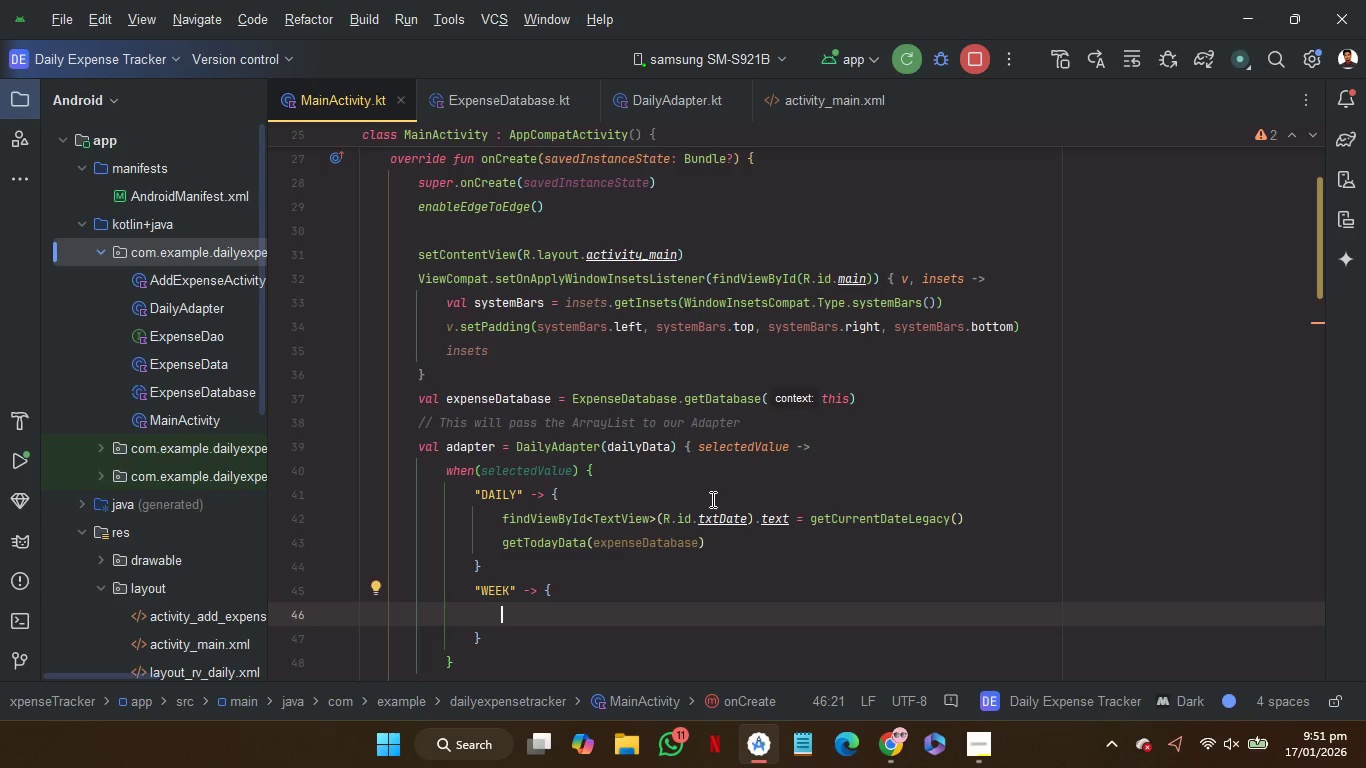 
key(Backspace)
 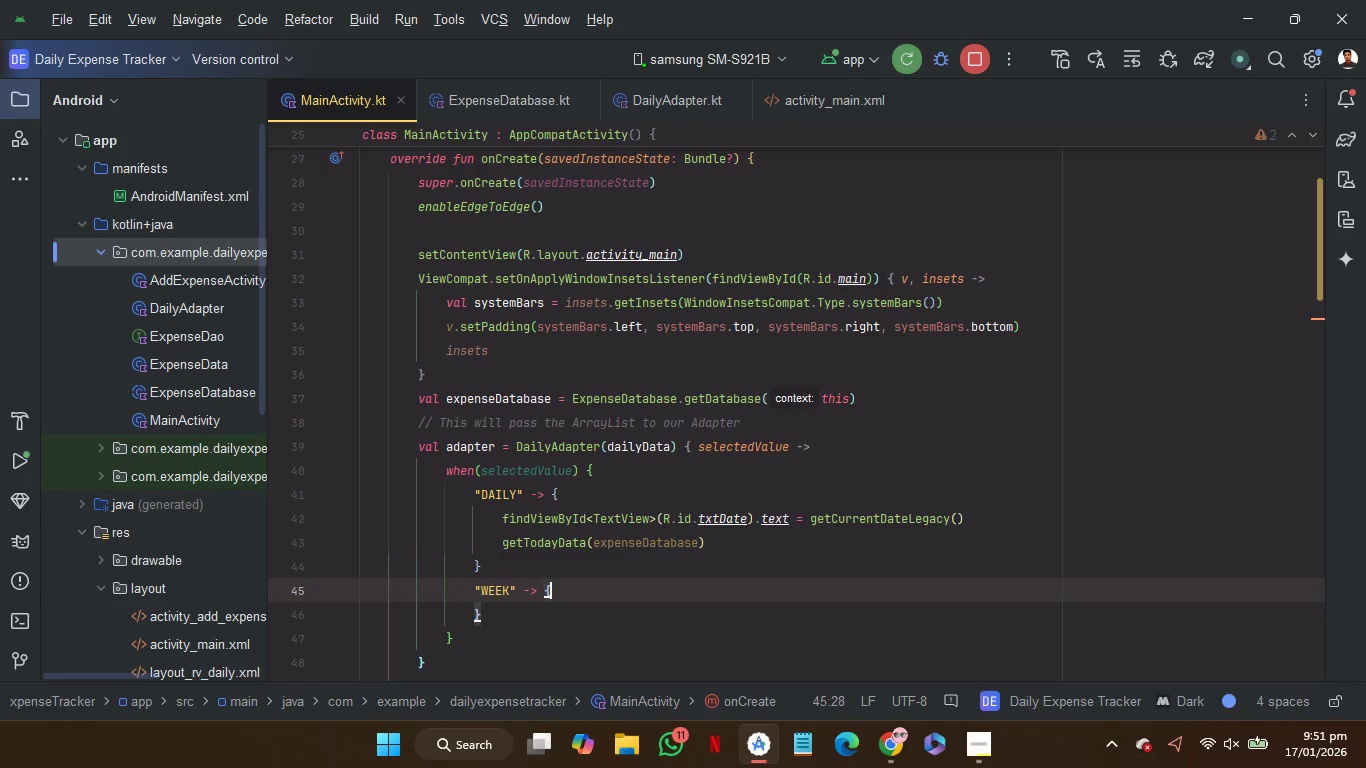 
key(Control+V)
 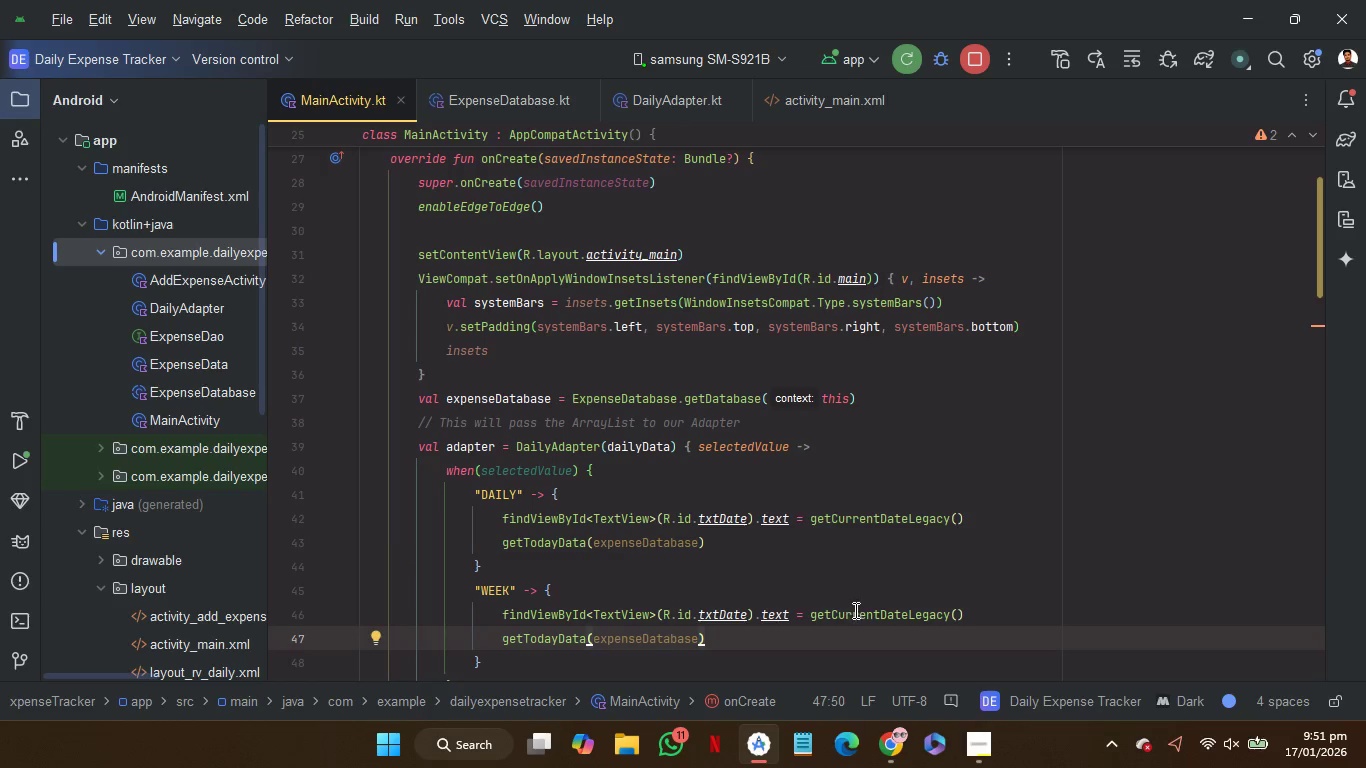 
double_click([855, 613])
 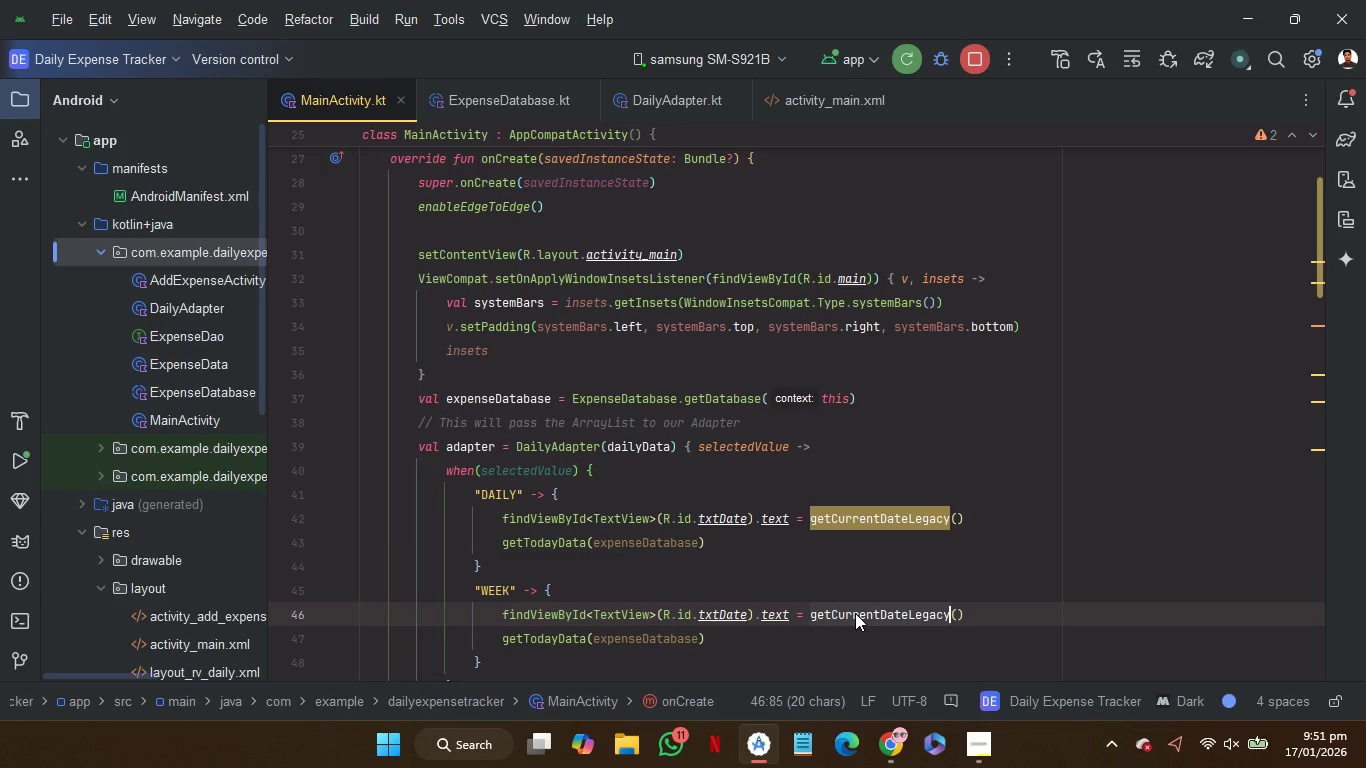 
type(ge)
 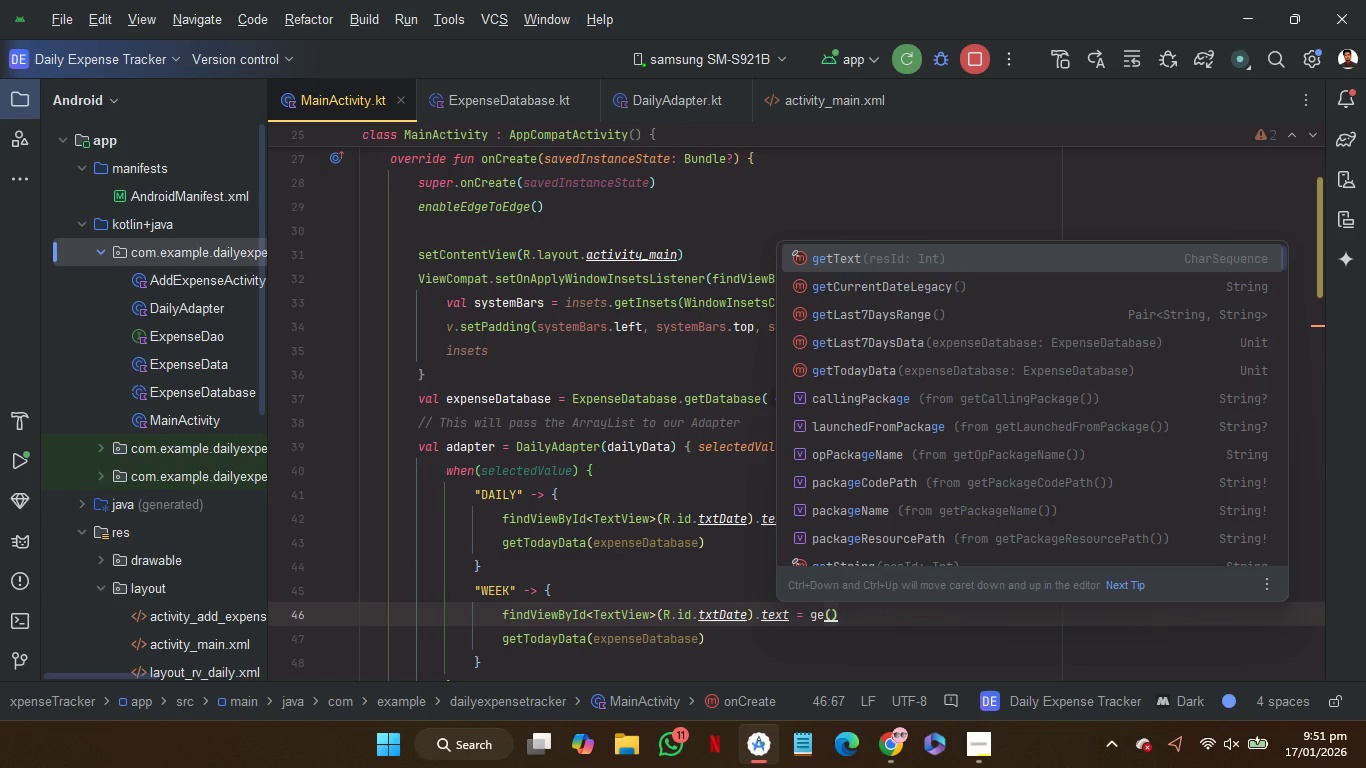 
key(ArrowDown)
 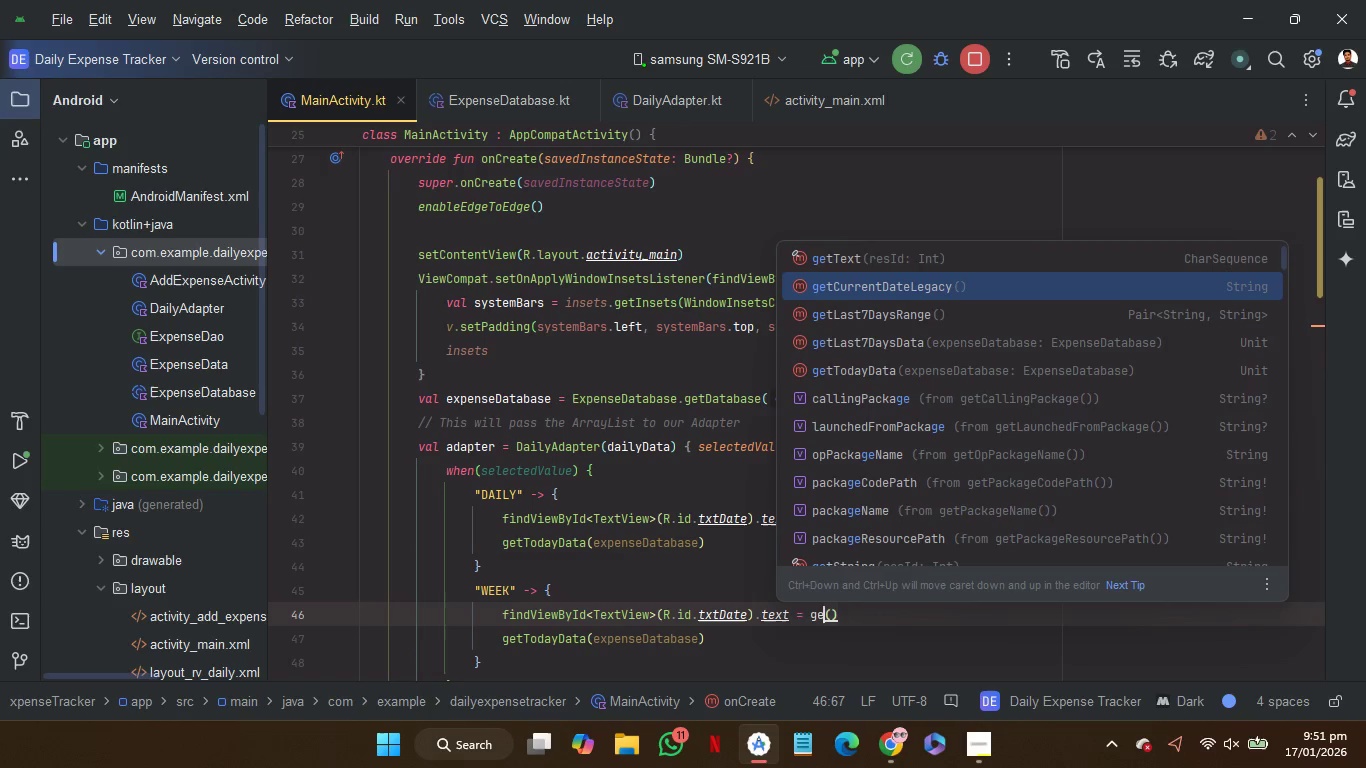 
key(ArrowDown)
 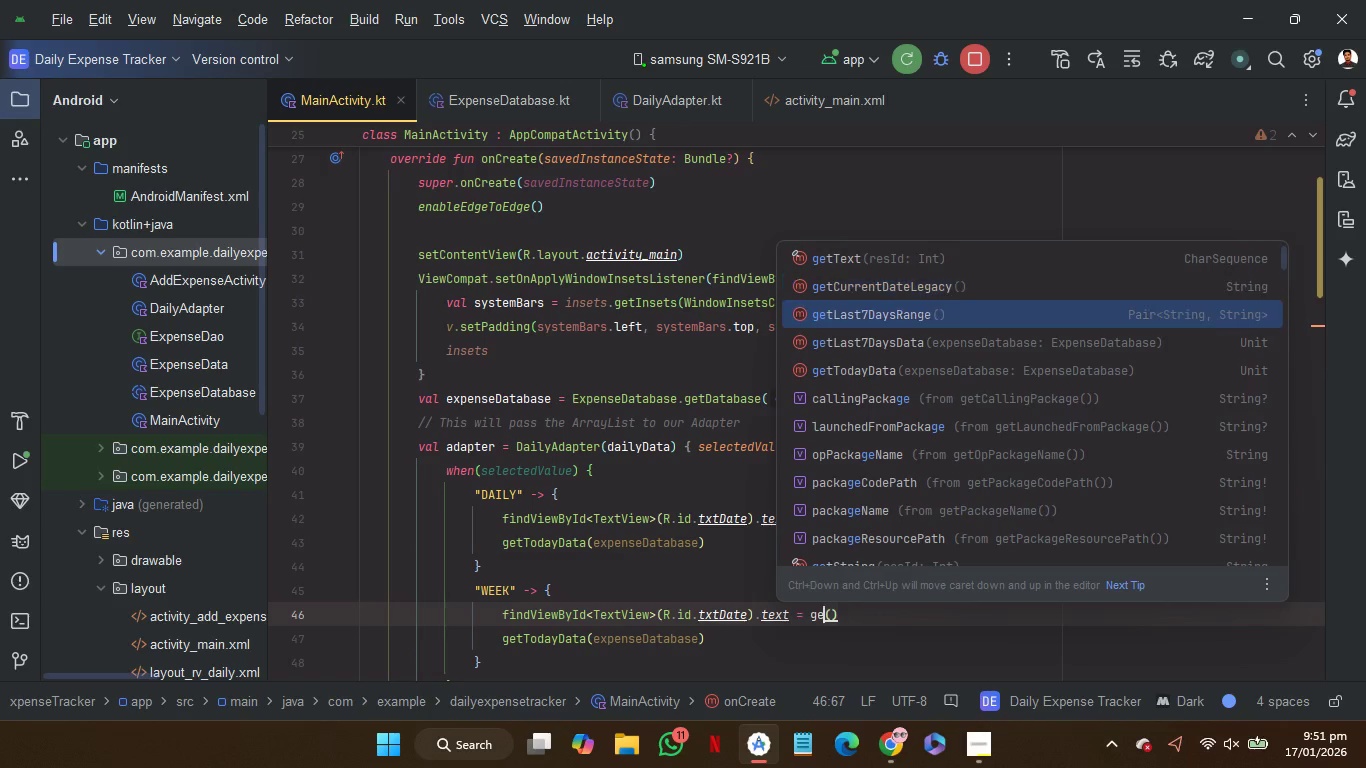 
key(ArrowDown)
 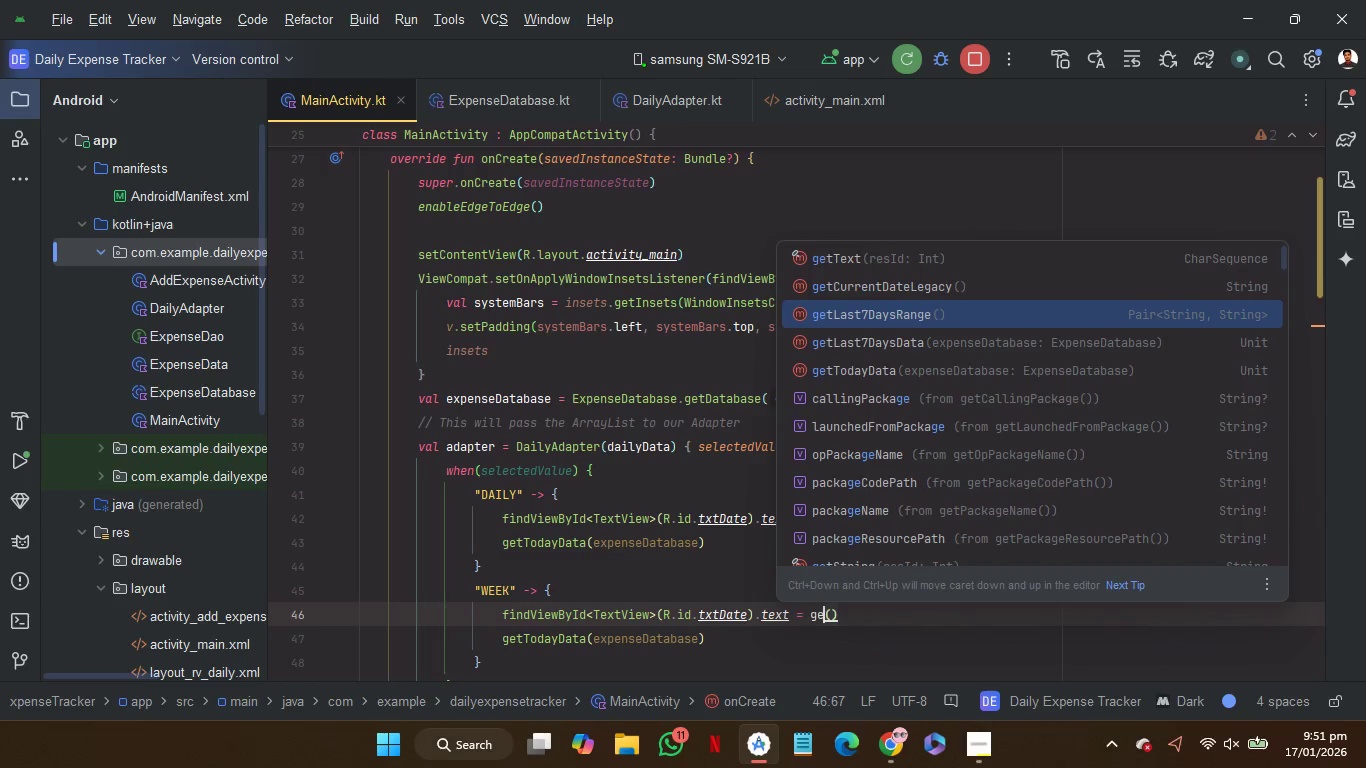 
key(Enter)
 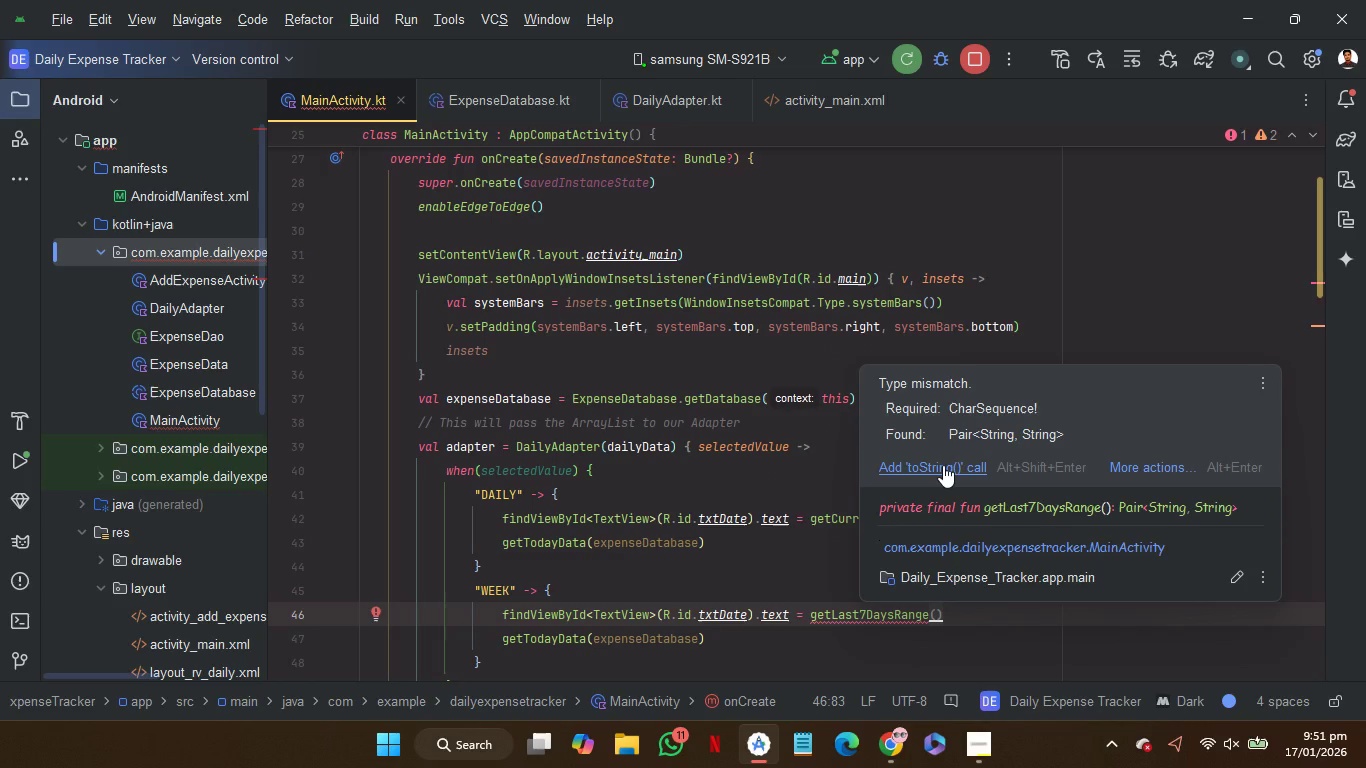 
wait(10.83)
 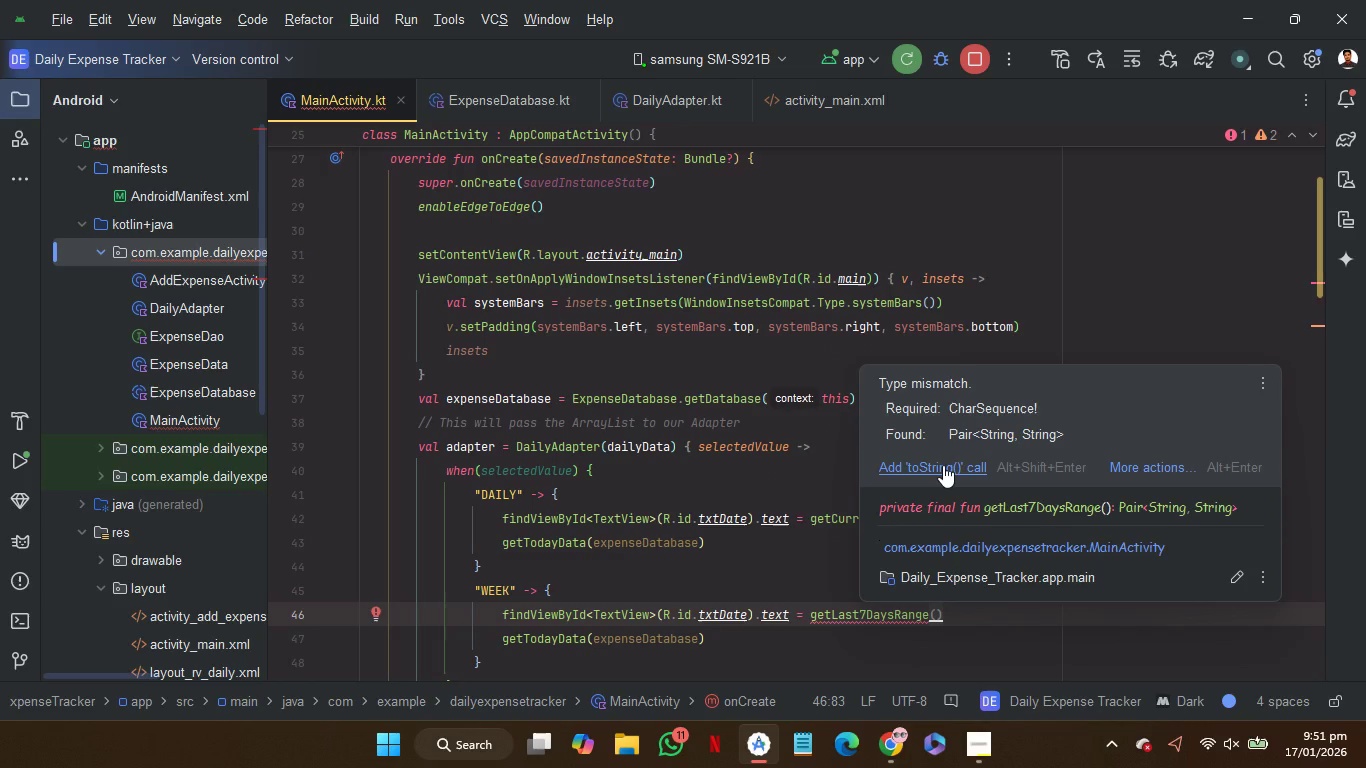 
mouse_move([909, 616])
 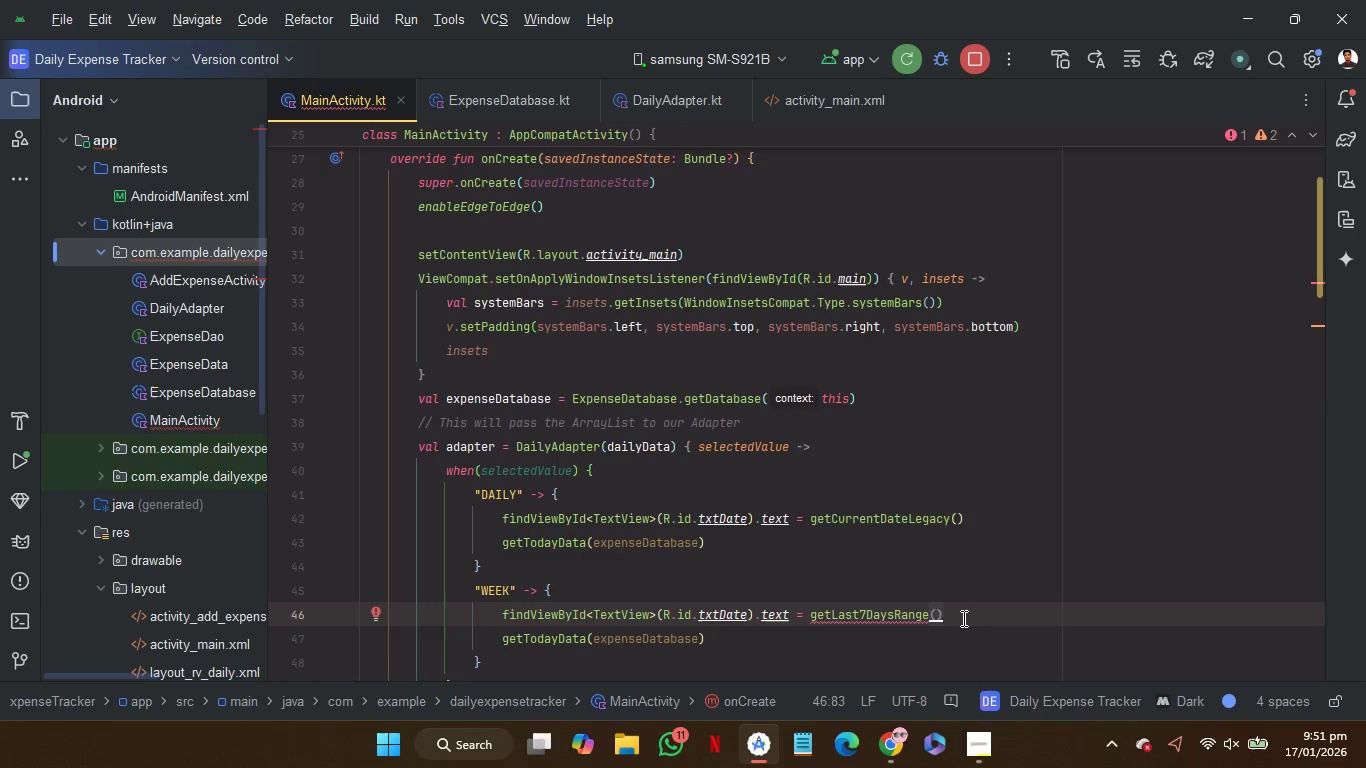 
left_click([962, 618])
 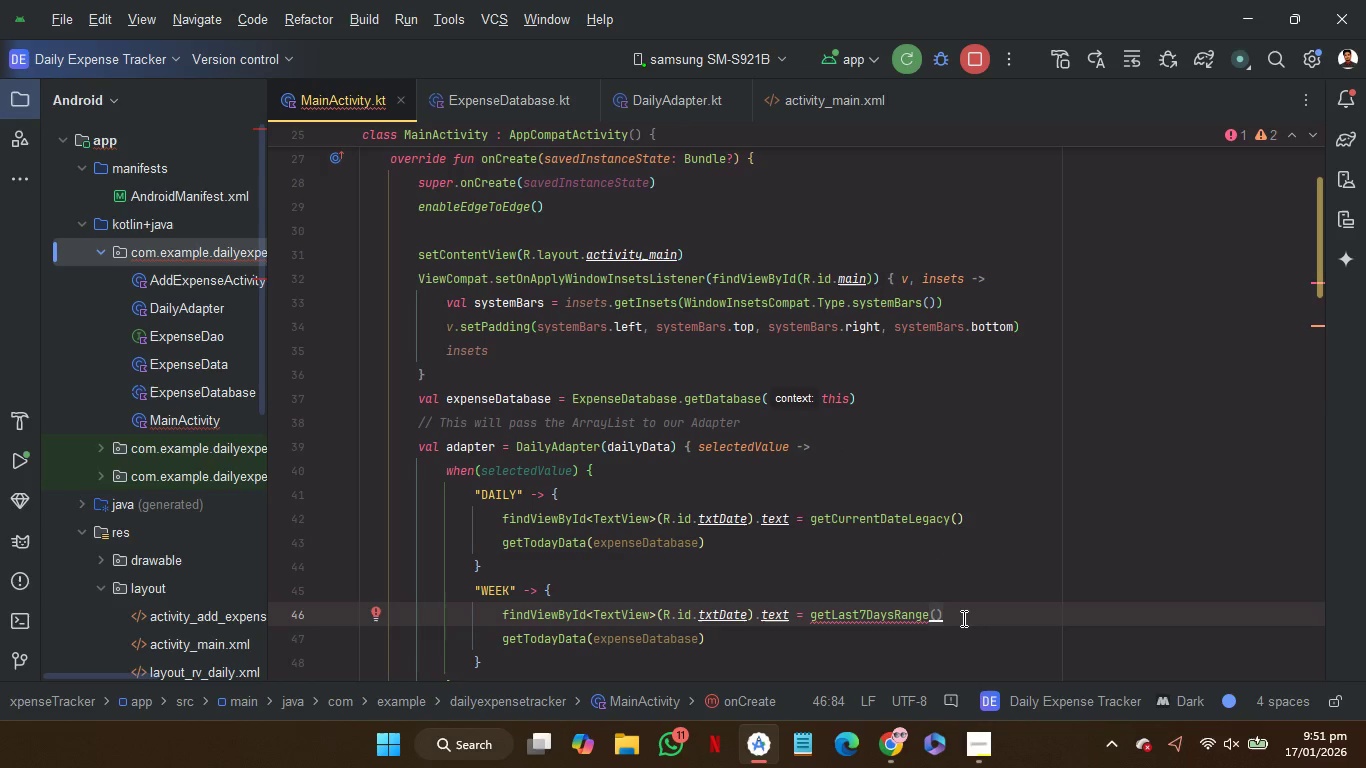 
key(Period)
 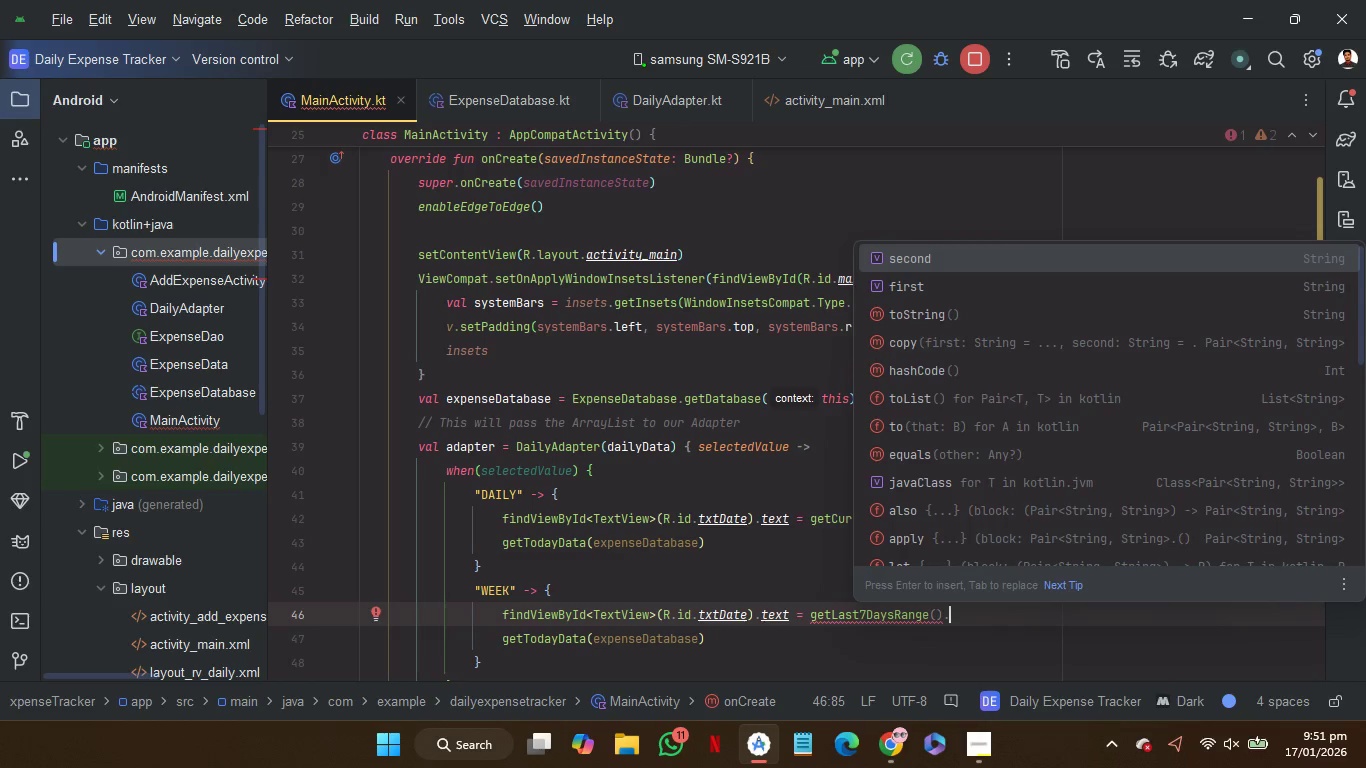 
key(ArrowDown)
 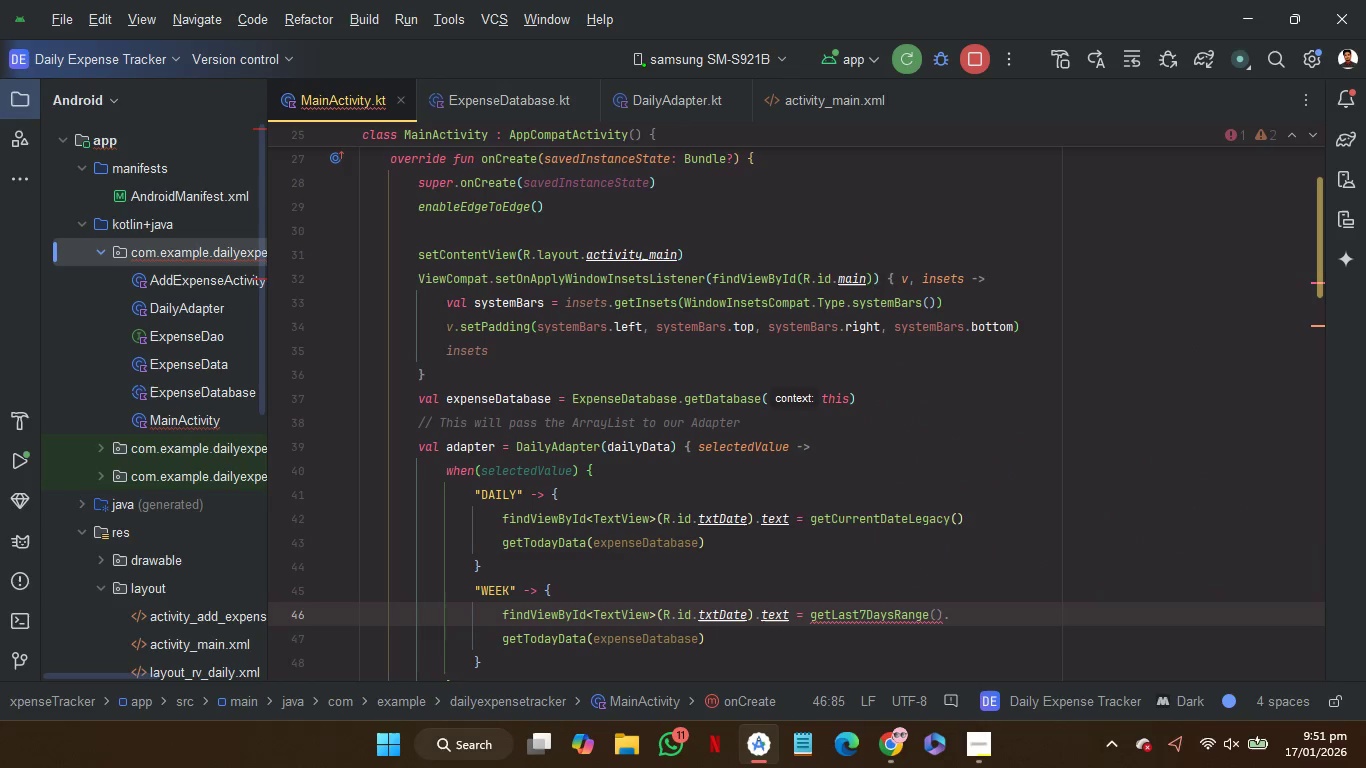 
key(Enter)
 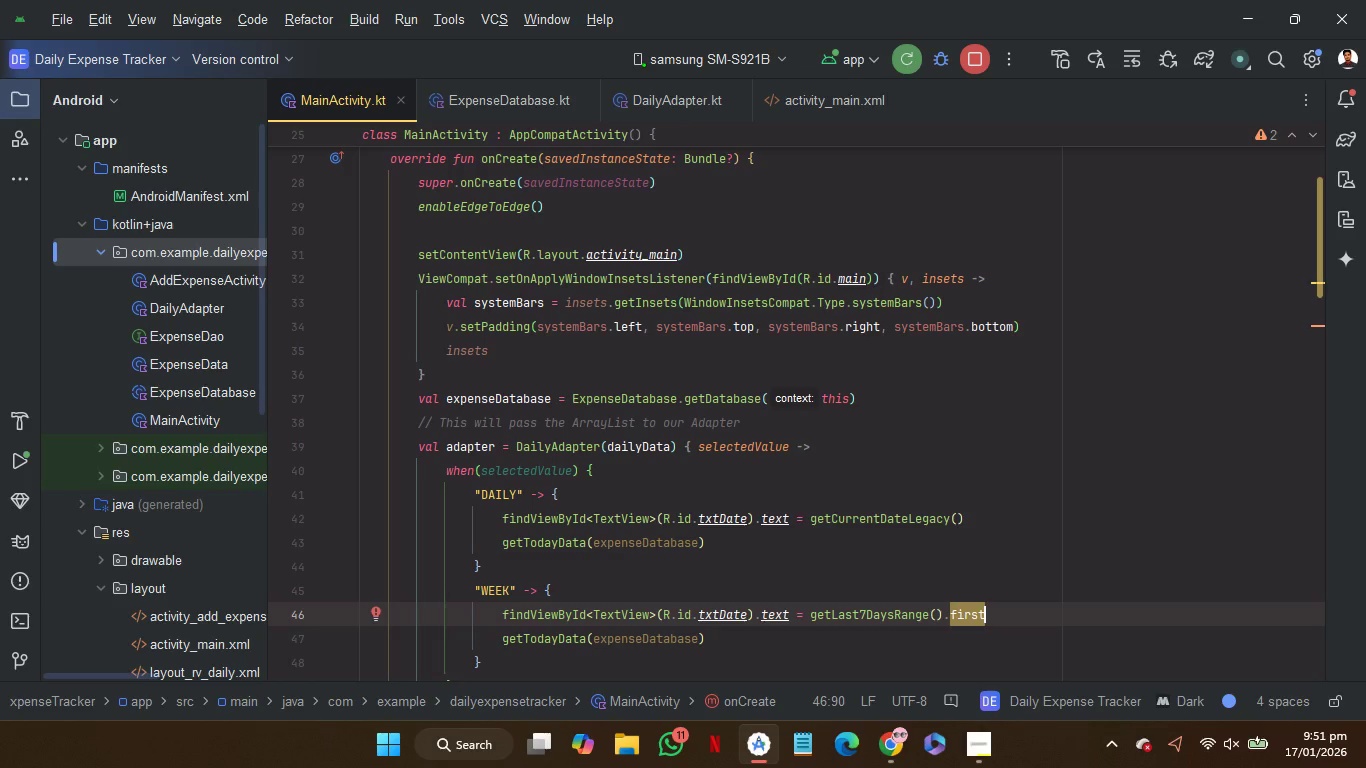 
key(Space)
 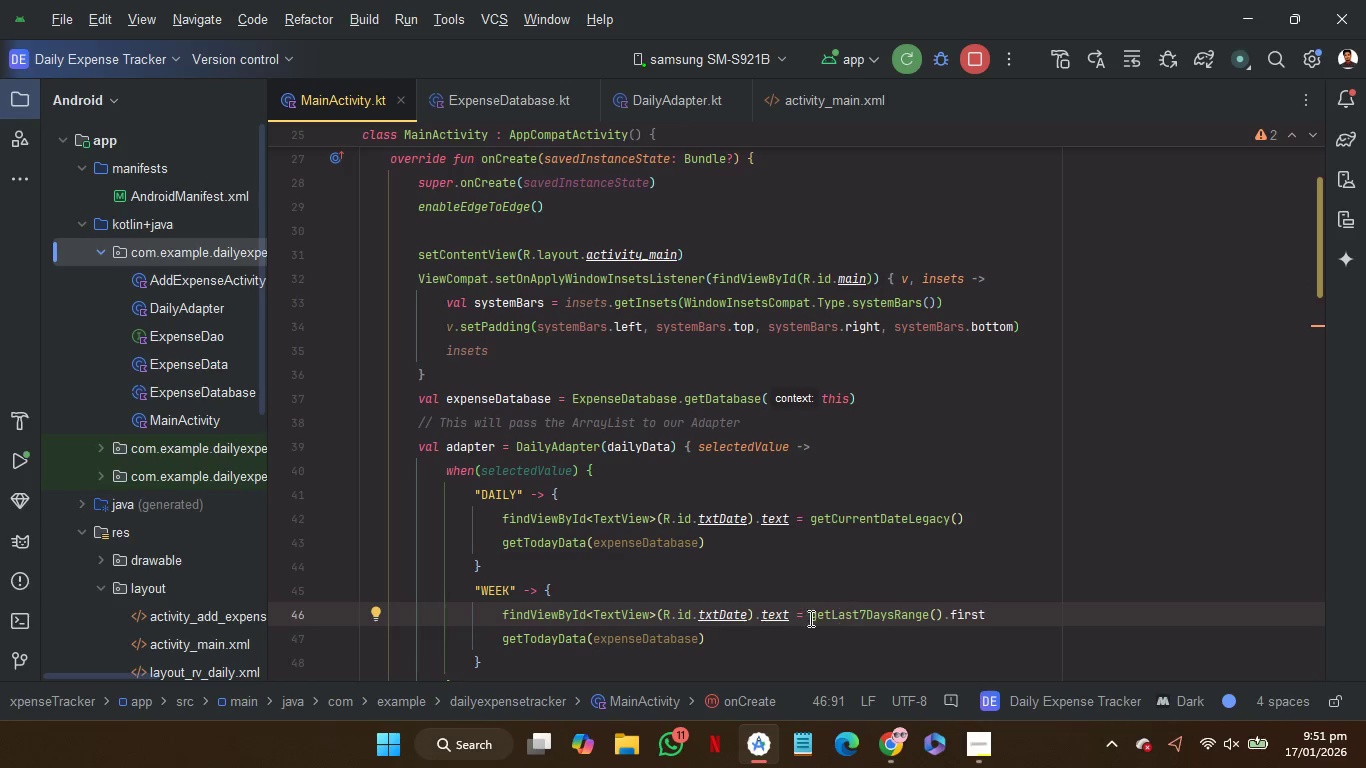 
left_click([809, 615])
 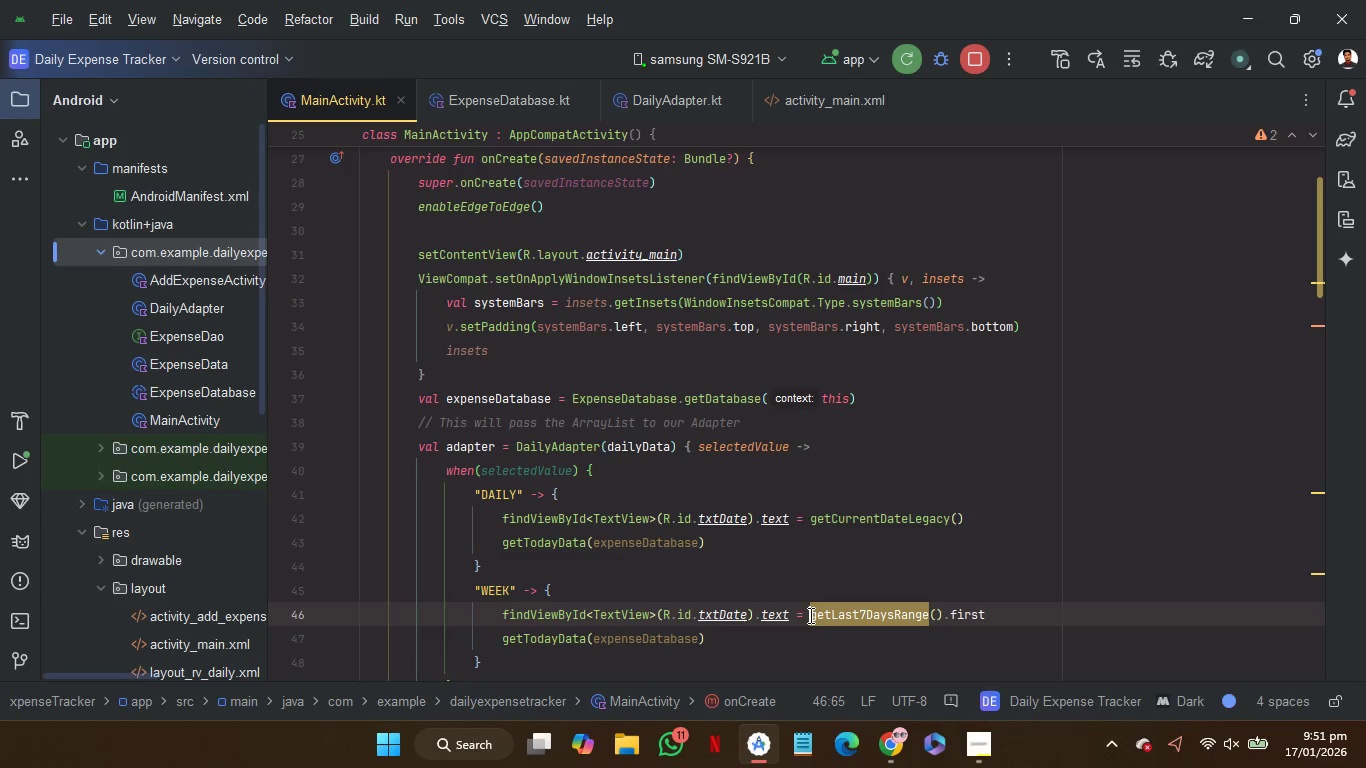 
key(Shift+BracketRight)
 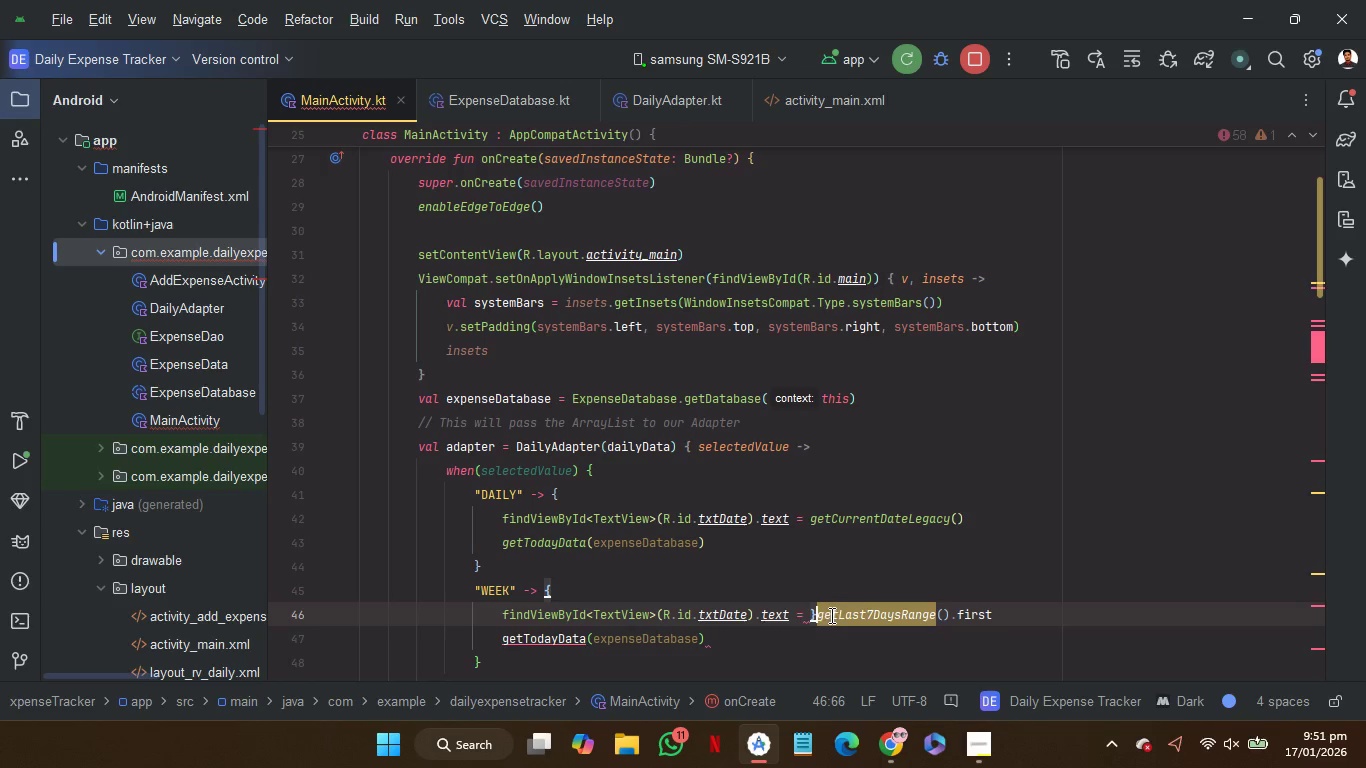 
key(Backspace)
 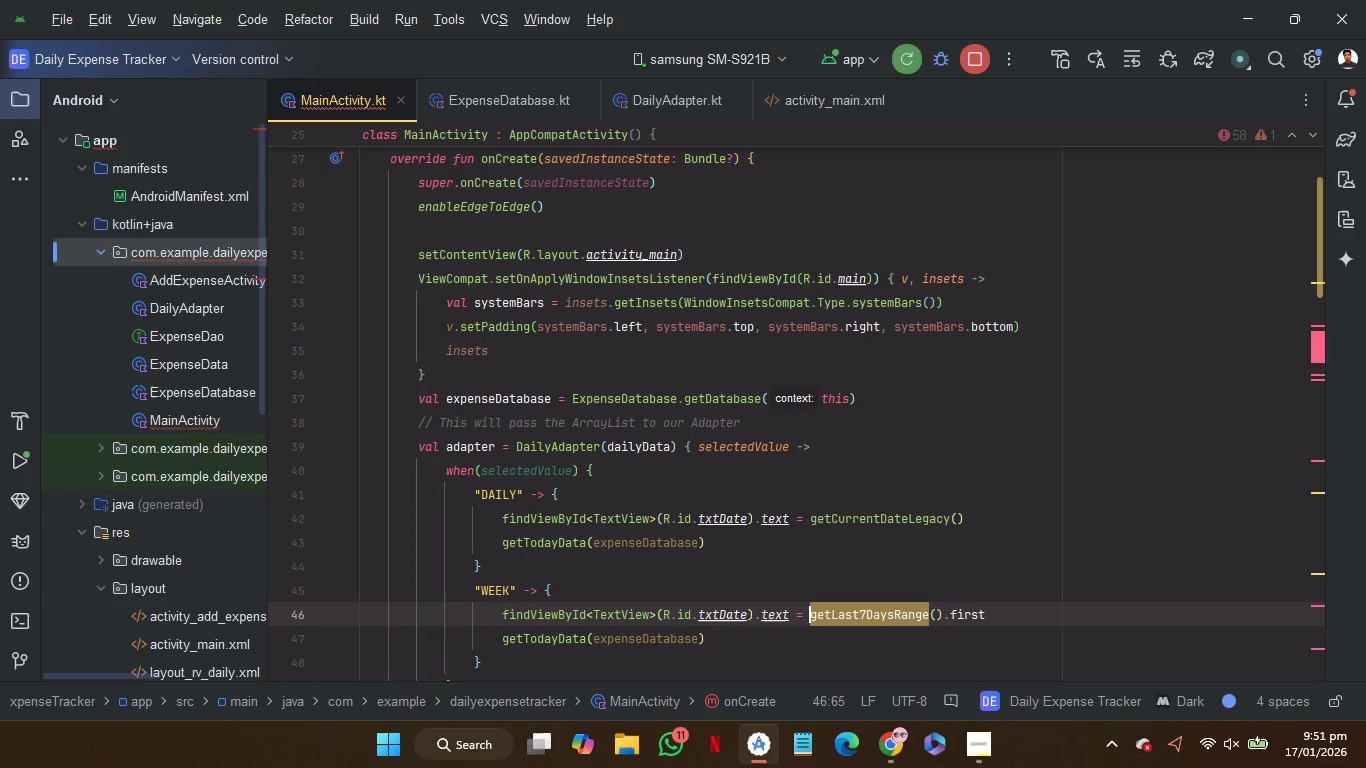 
key(Shift+Quote)
 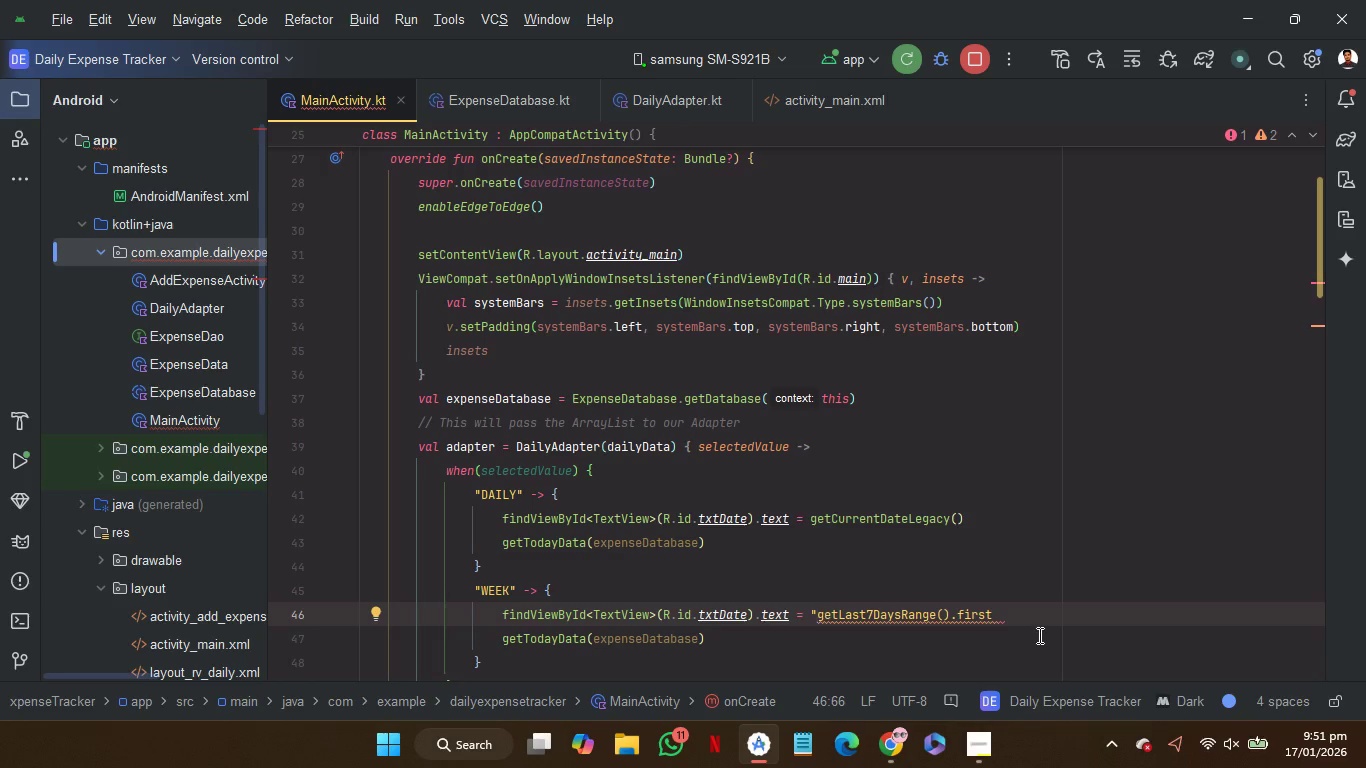 
left_click([1047, 617])
 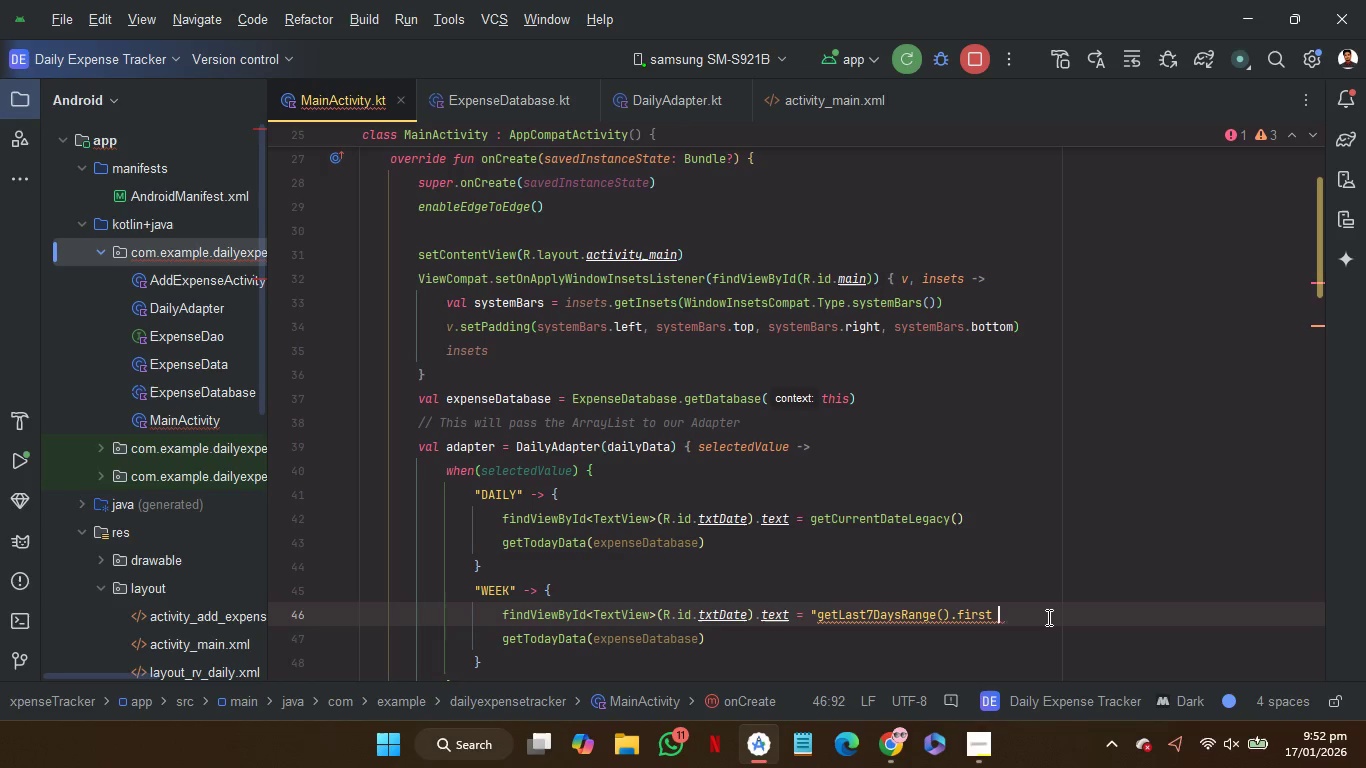 
key(Shift+Quote)
 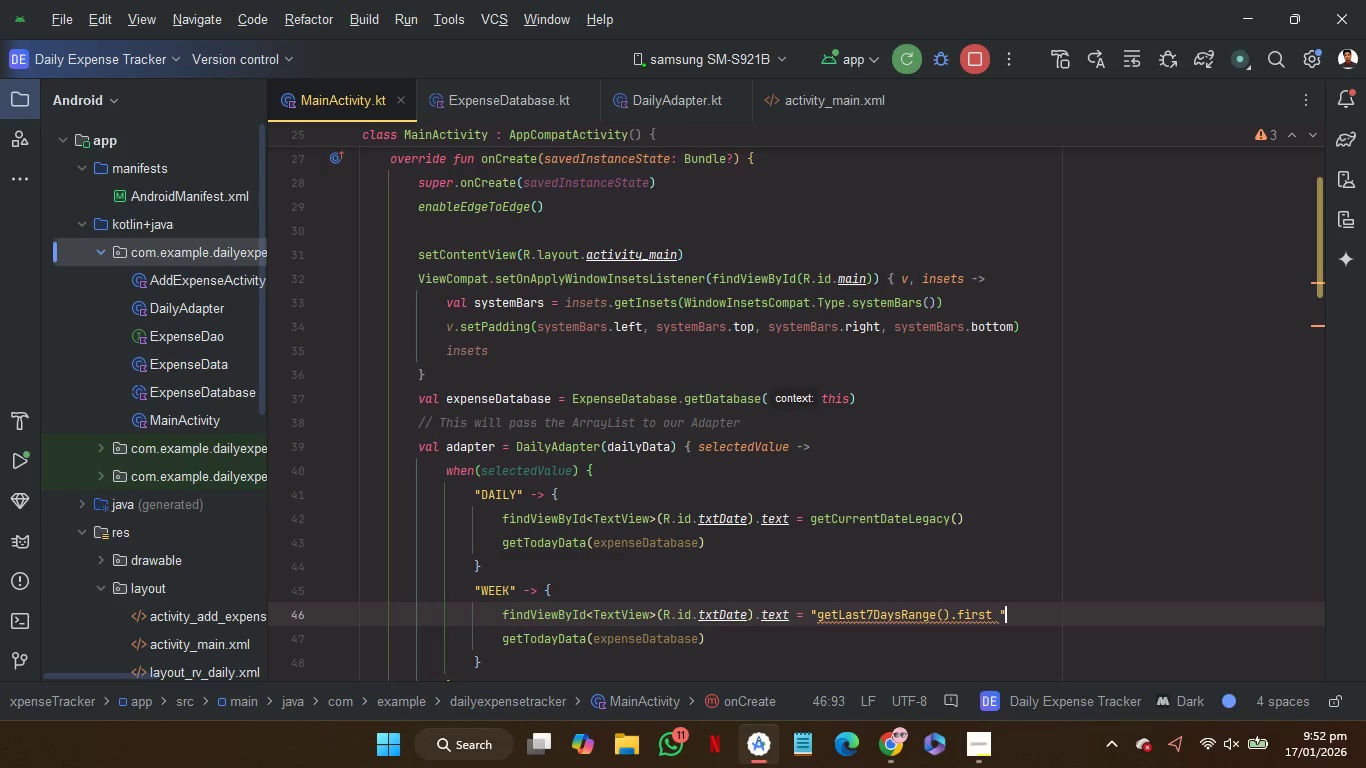 
key(ArrowLeft)
 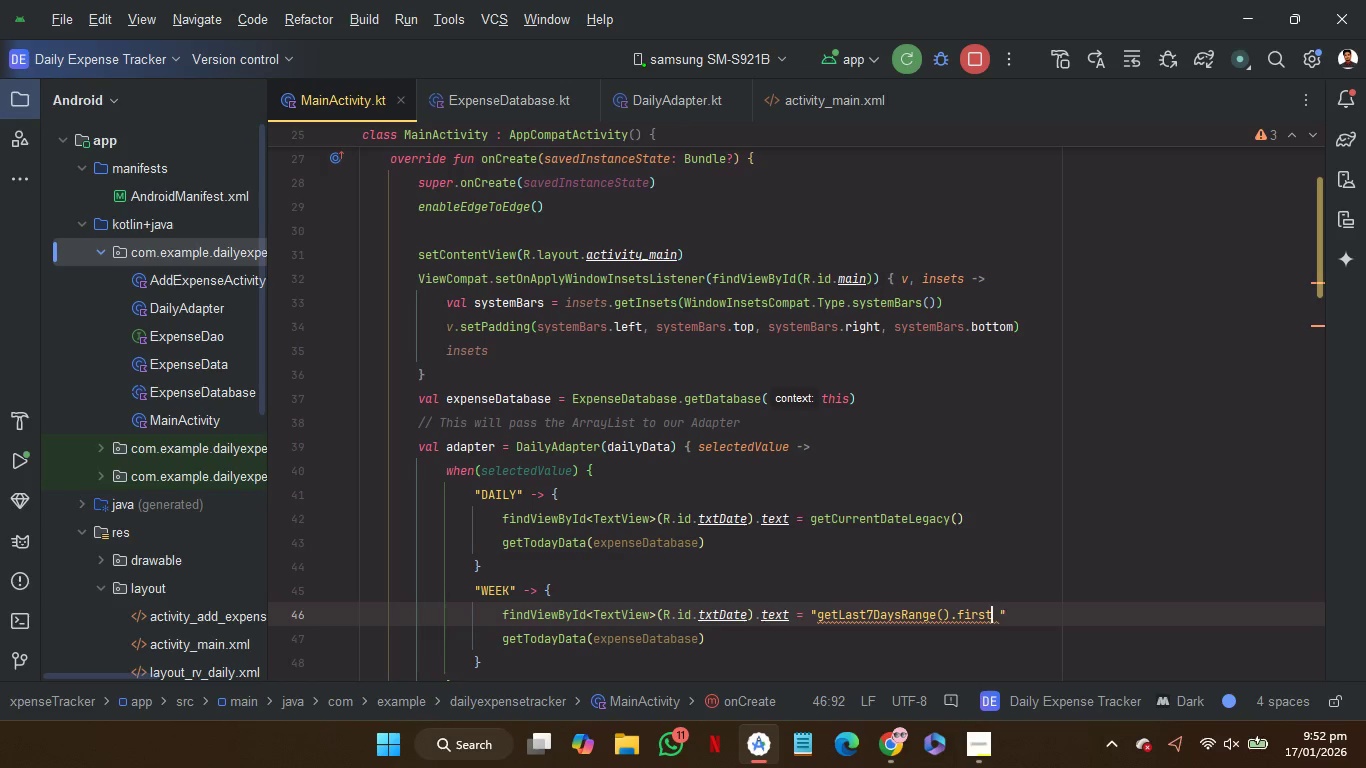 
key(ArrowLeft)
 